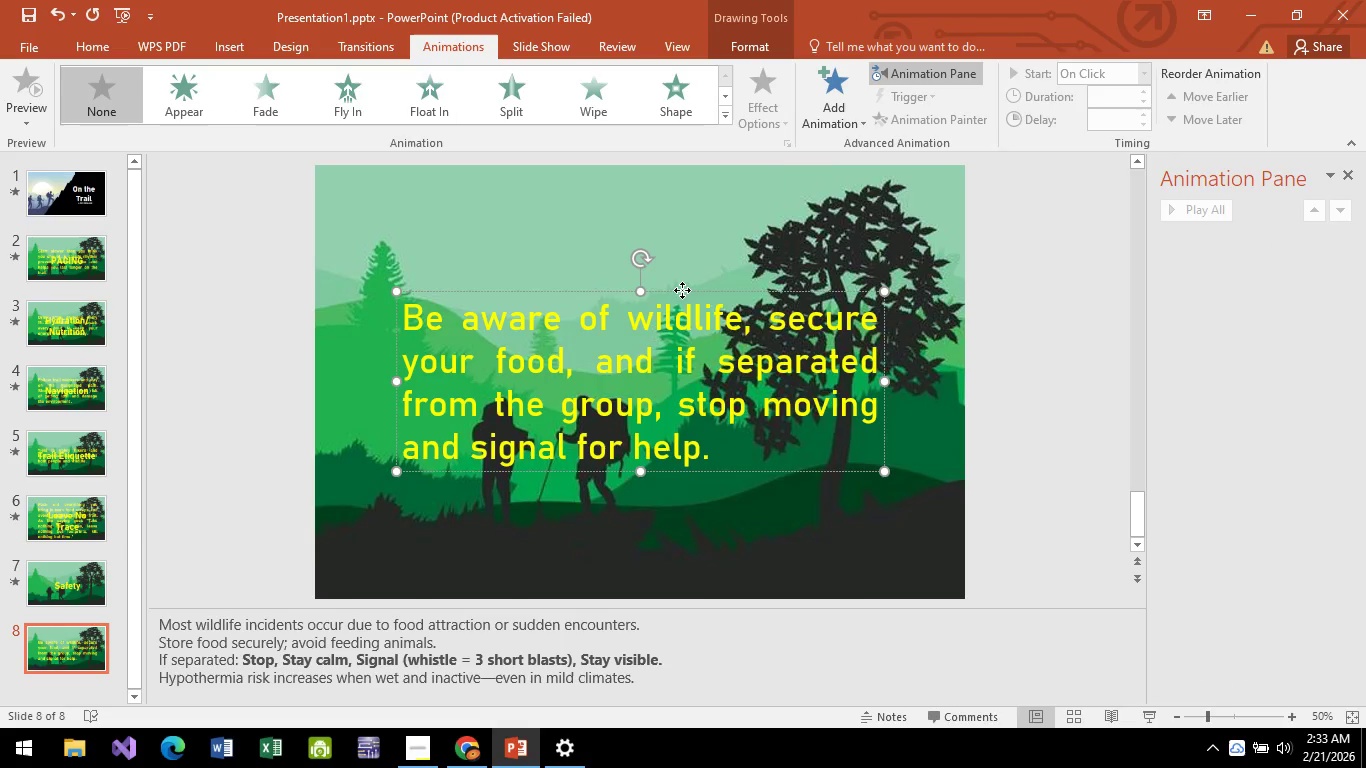 
left_click([682, 290])
 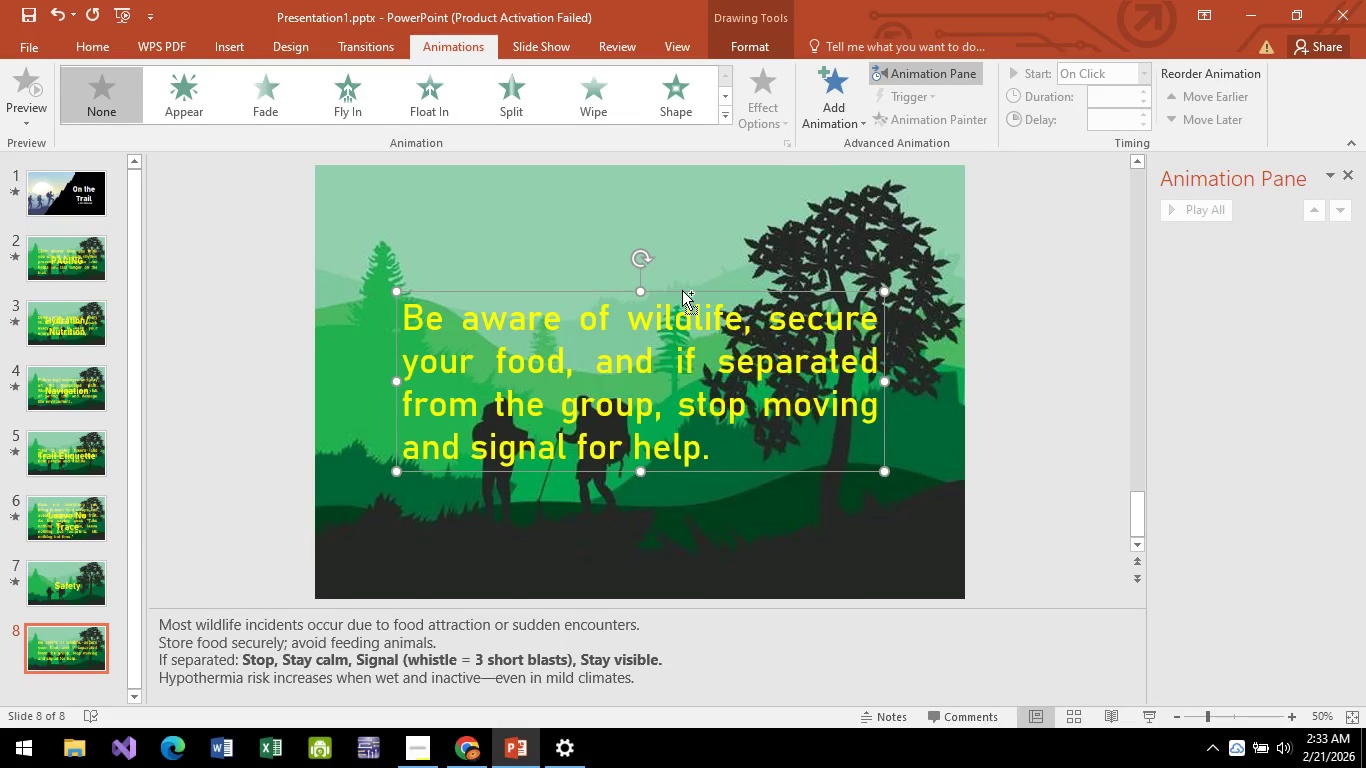 
key(Control+X)
 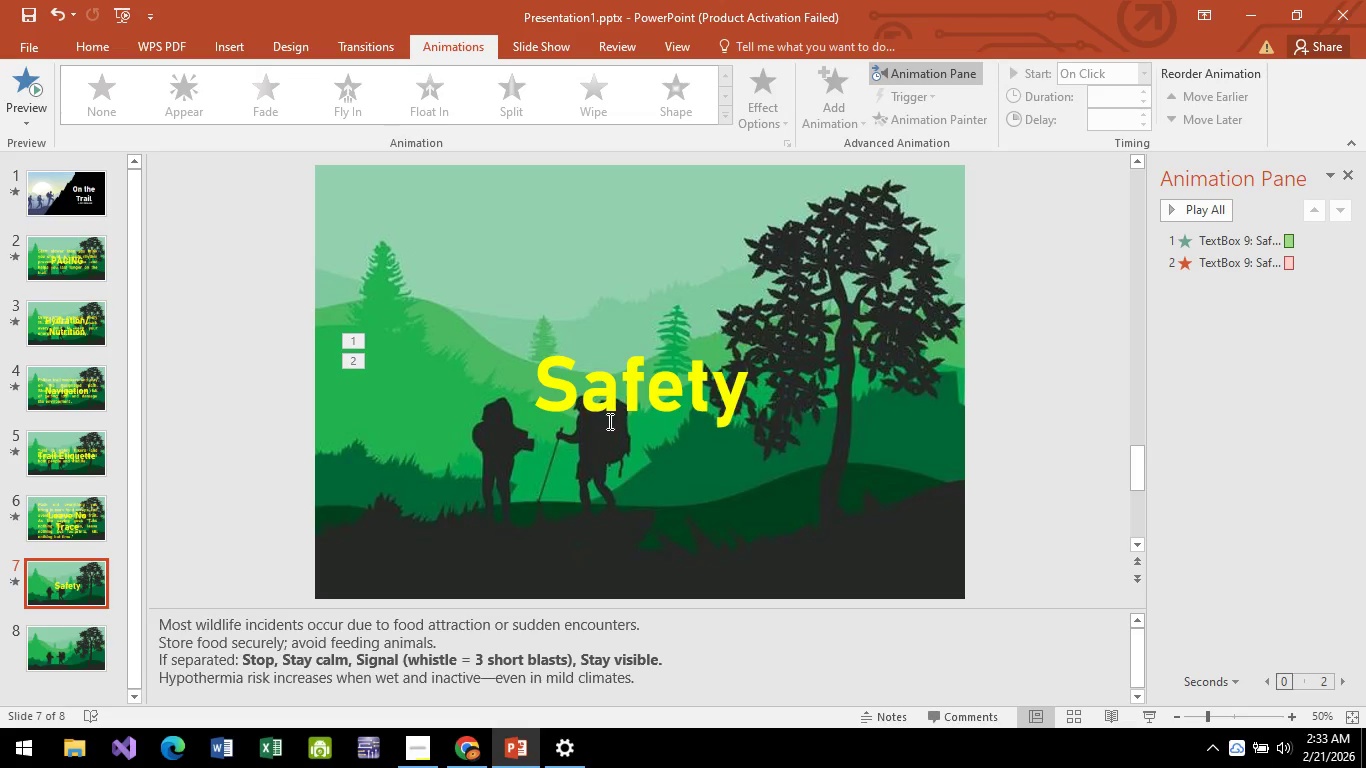 
key(Control+V)
 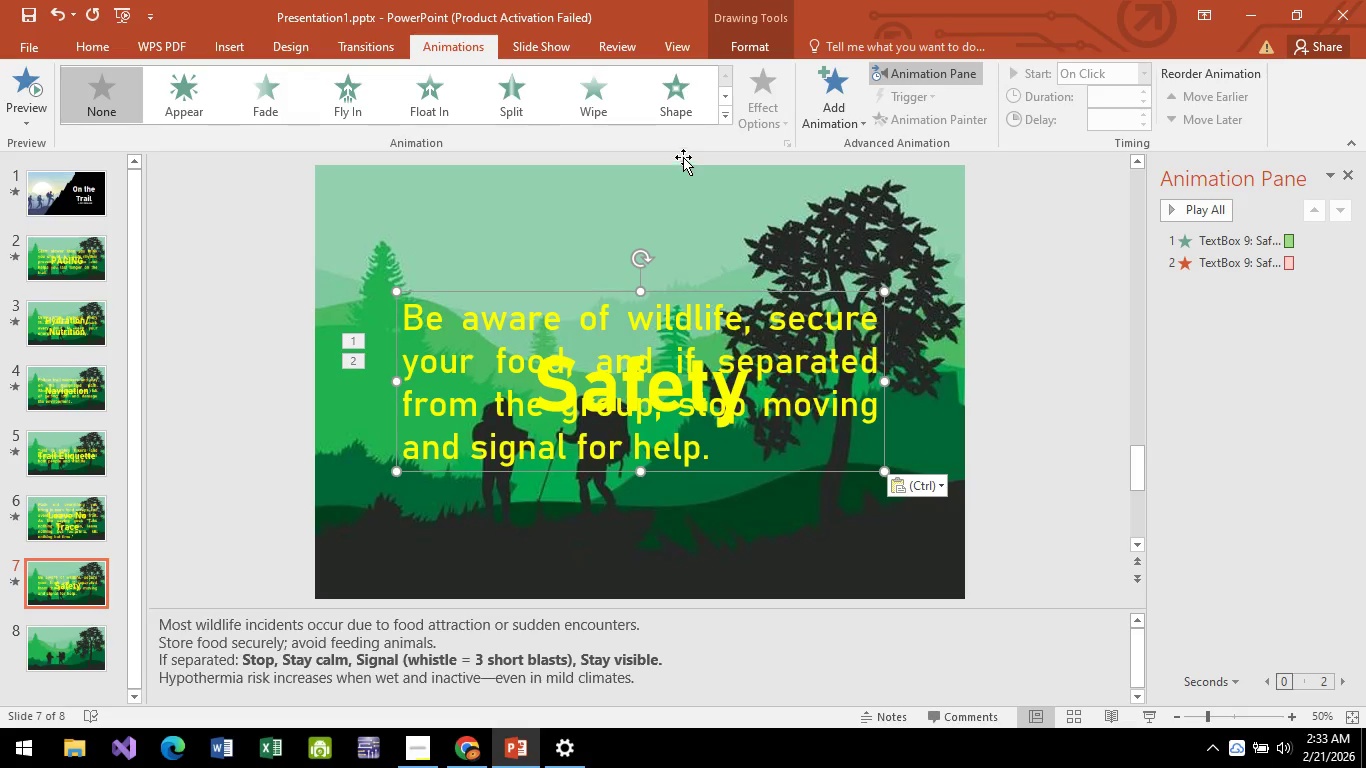 
left_click([821, 86])
 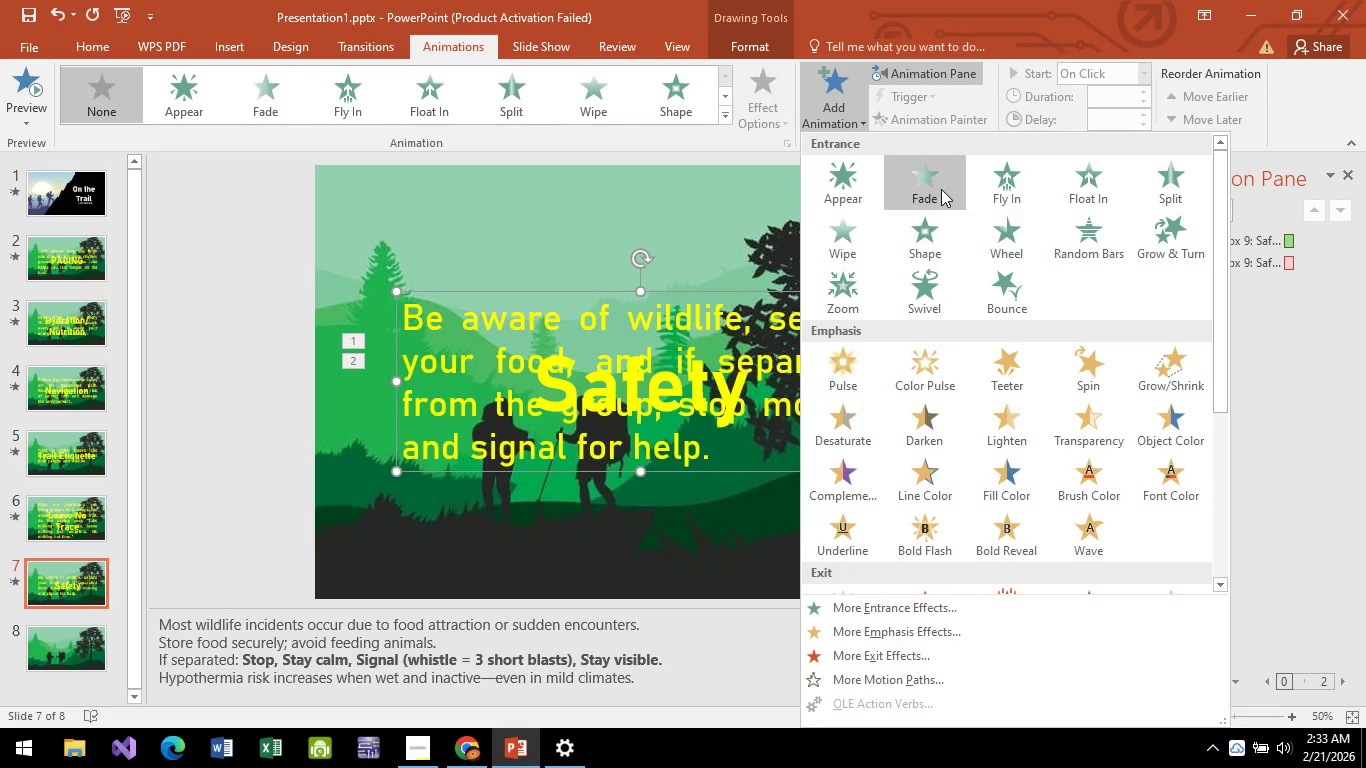 
left_click([941, 188])
 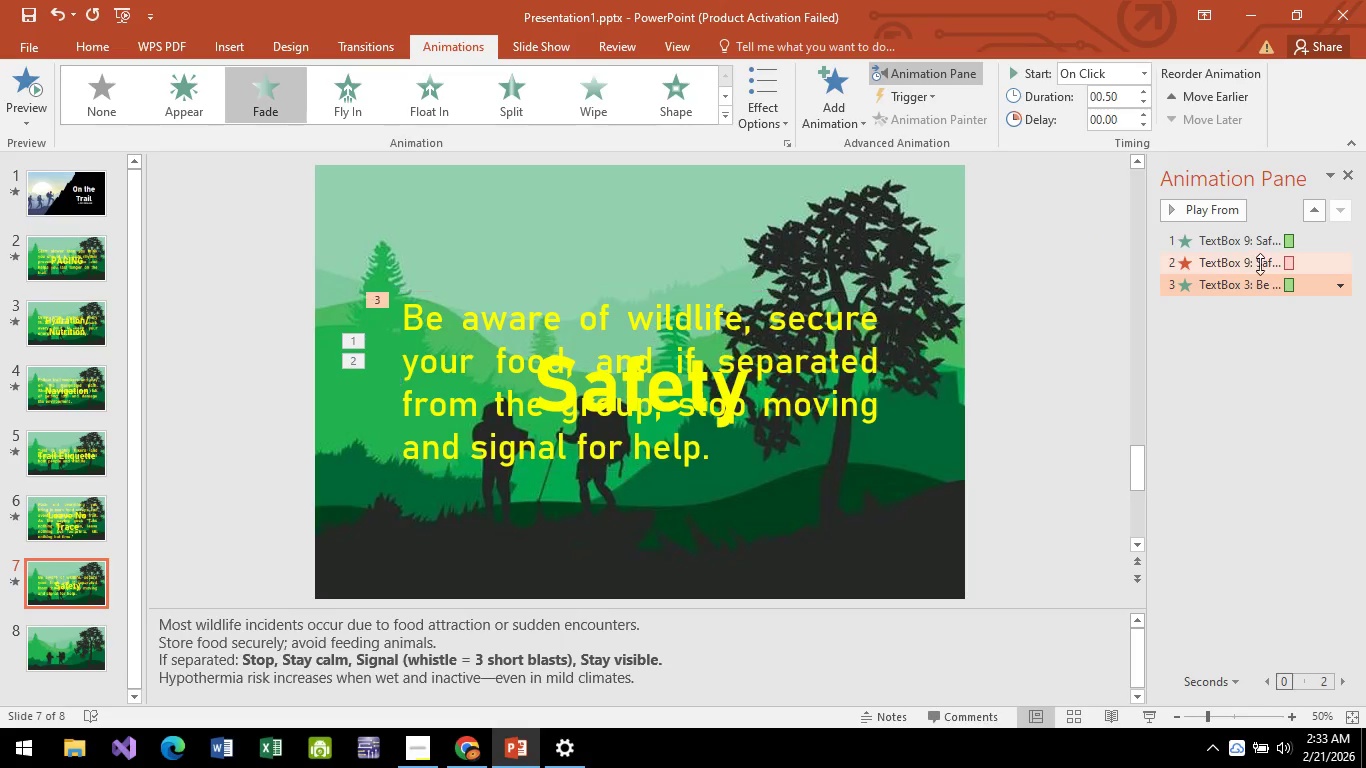 
right_click([1272, 286])
 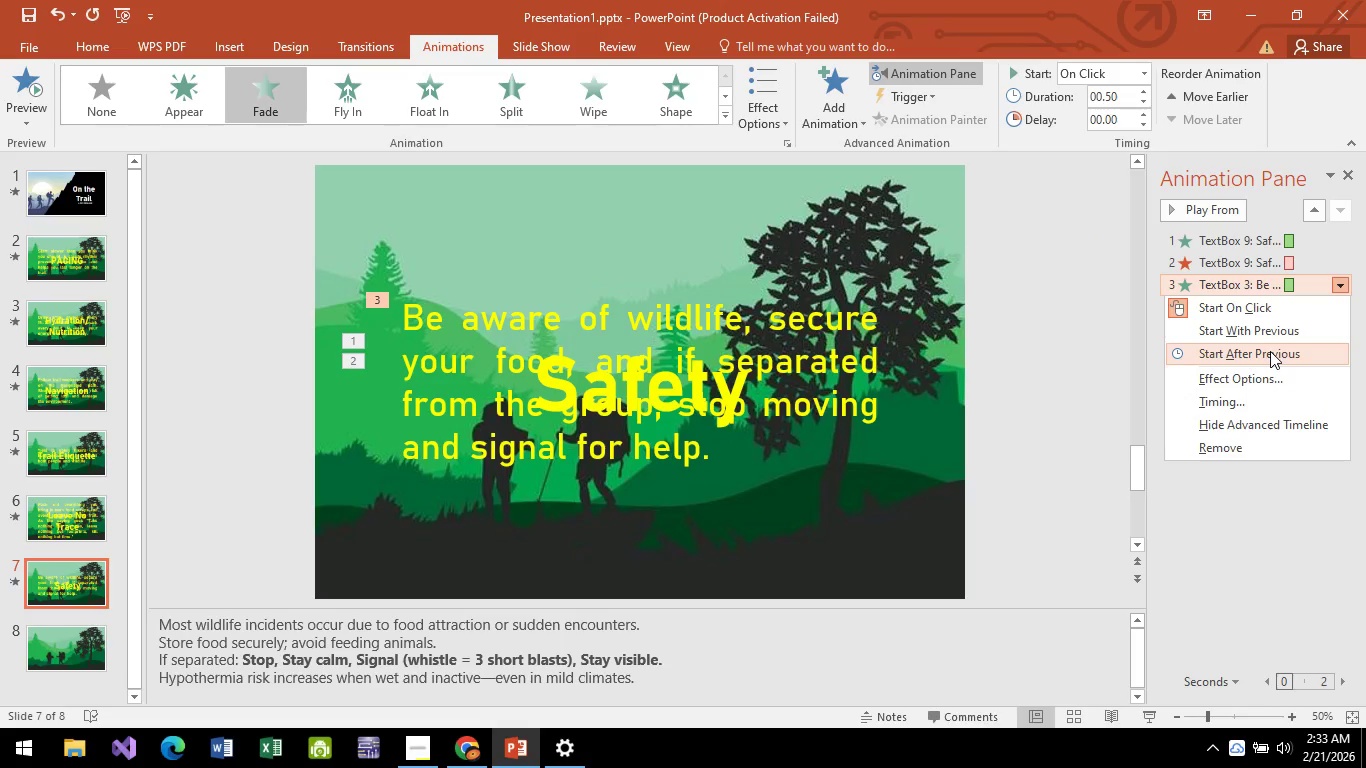 
left_click([1270, 351])
 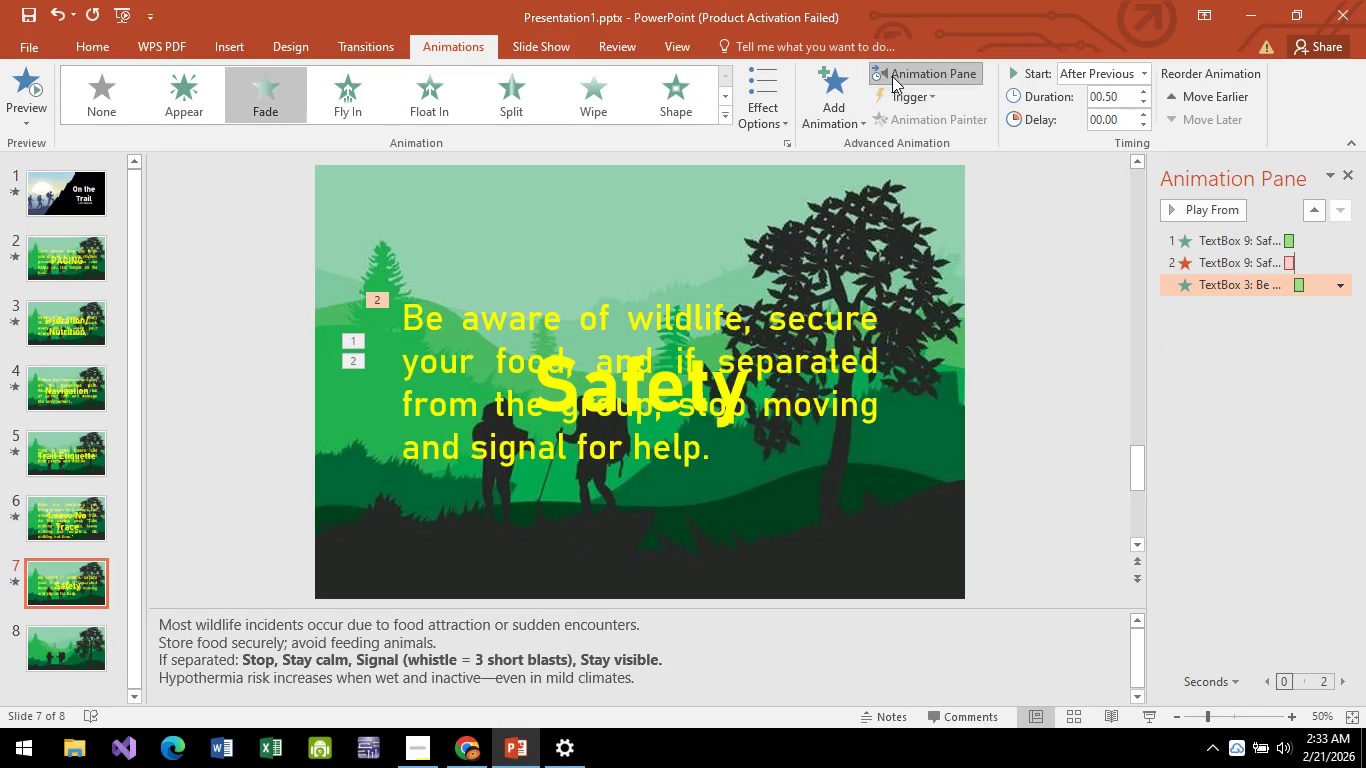 
scroll: coordinate [895, 408], scroll_direction: down, amount: 5.0
 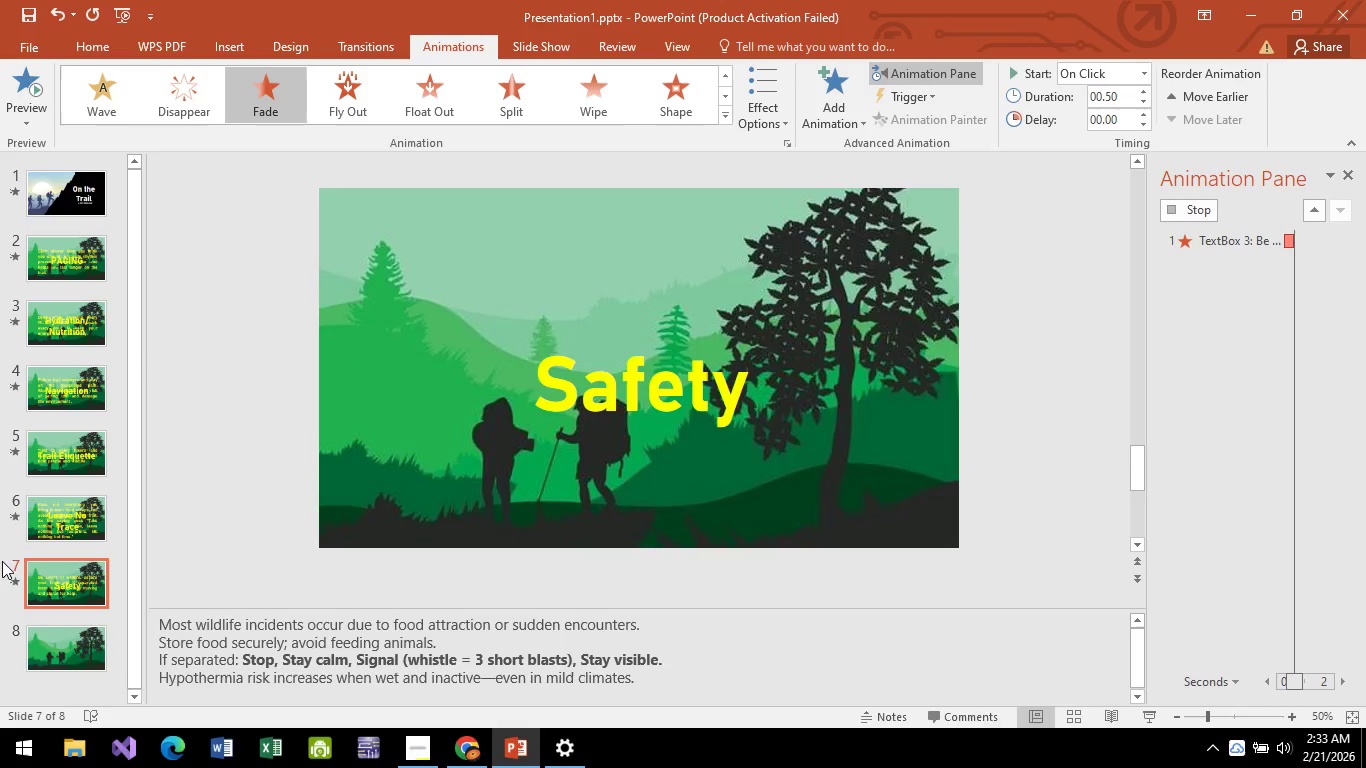 
left_click([73, 660])
 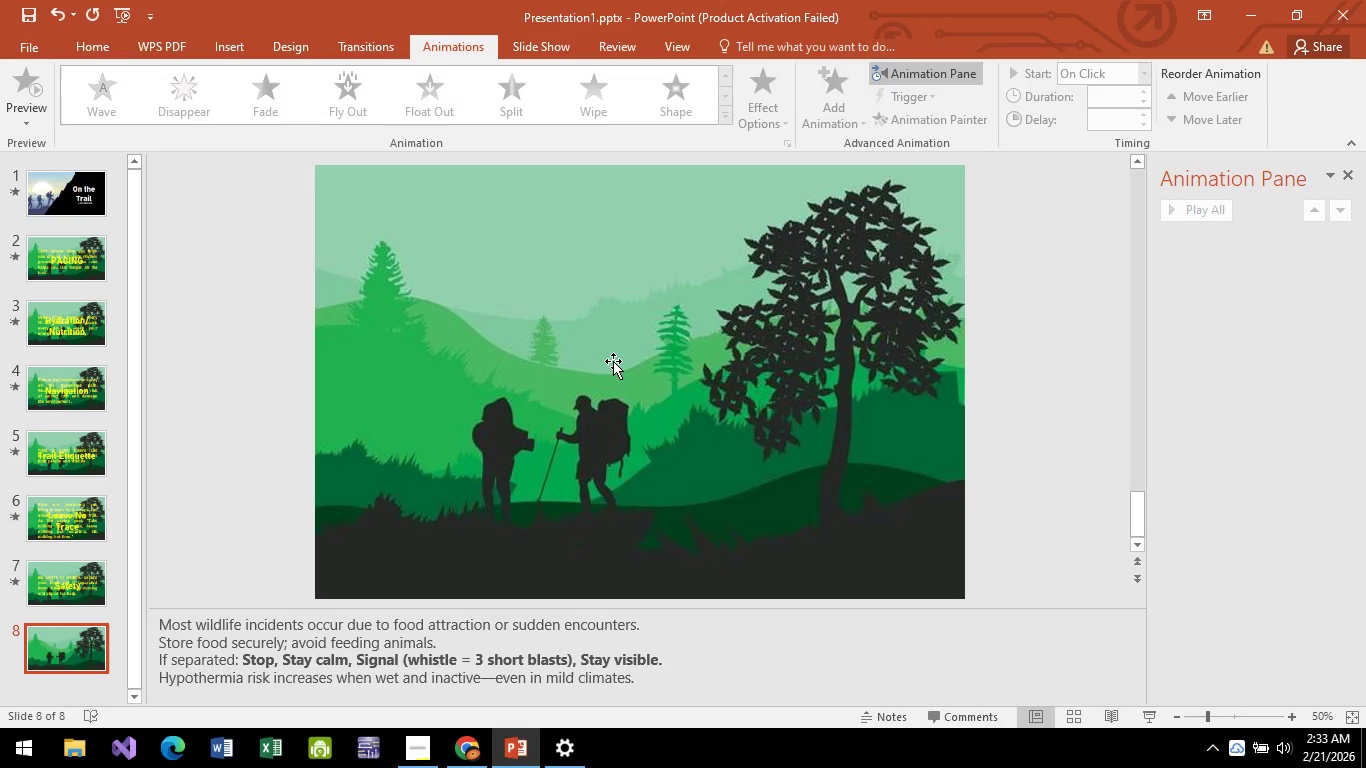 
wait(7.84)
 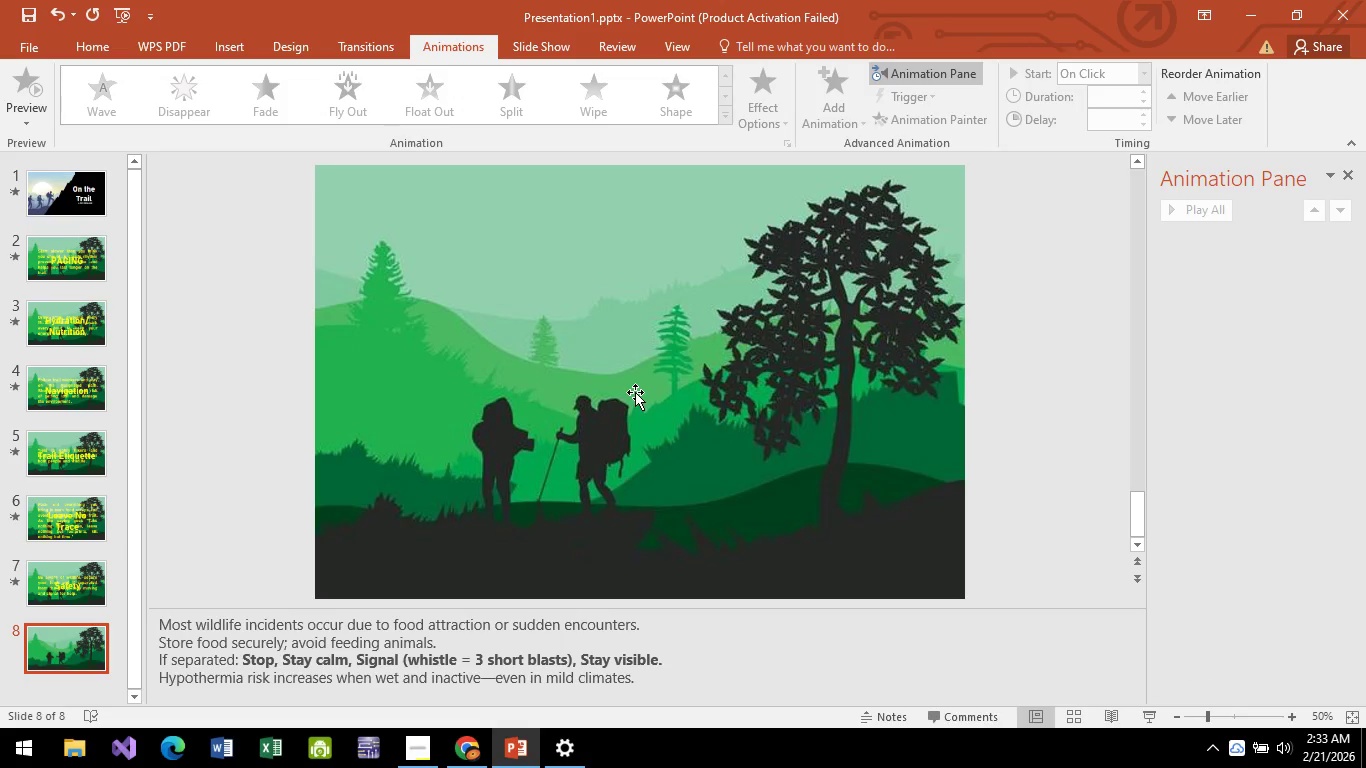 
mouse_move([440, 719])
 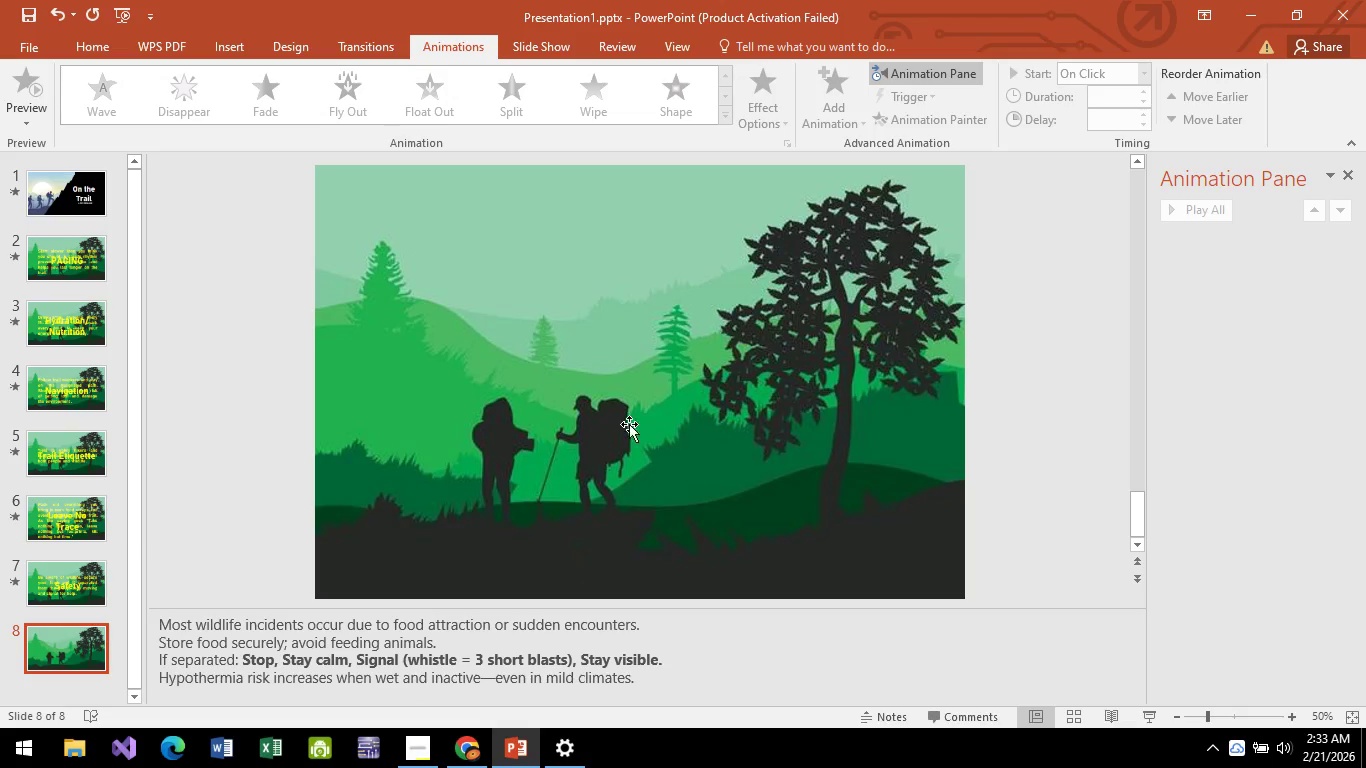 
scroll: coordinate [584, 457], scroll_direction: down, amount: 5.0
 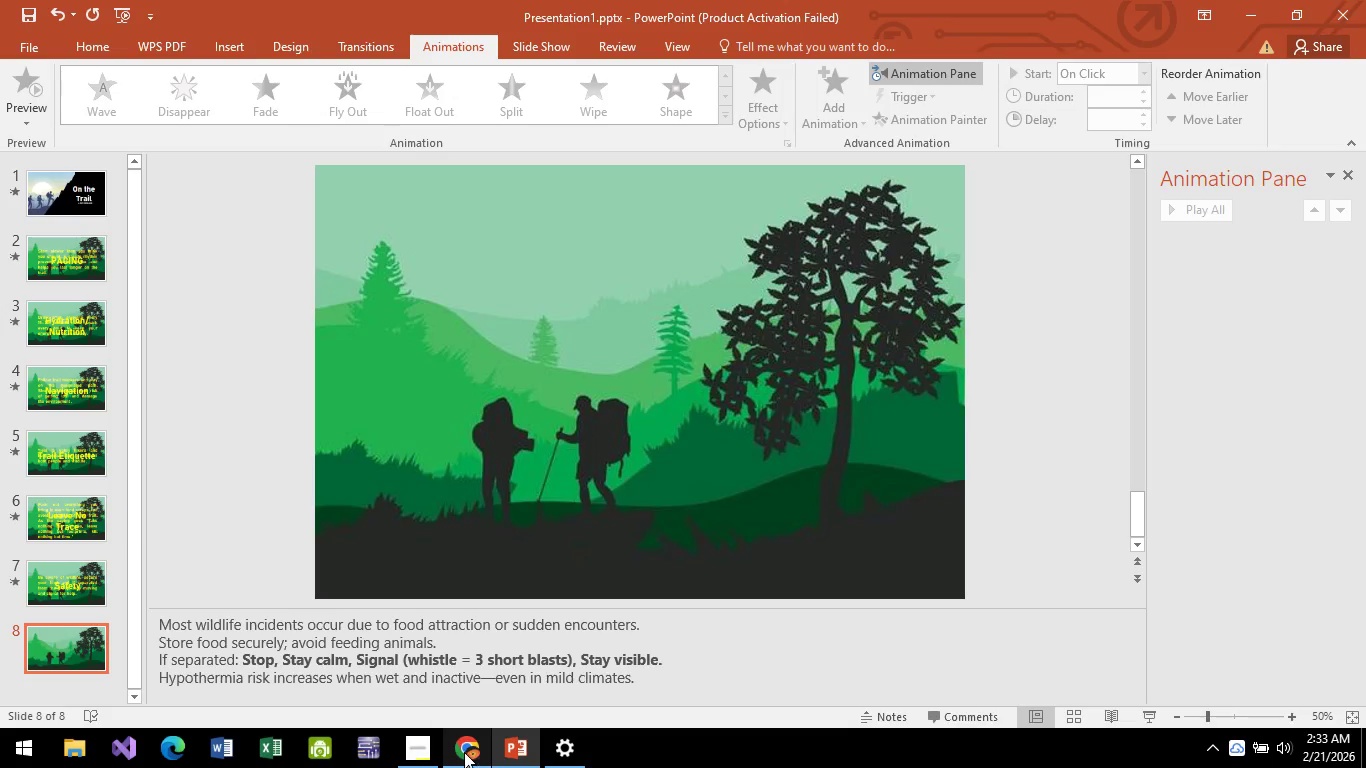 
left_click([464, 752])
 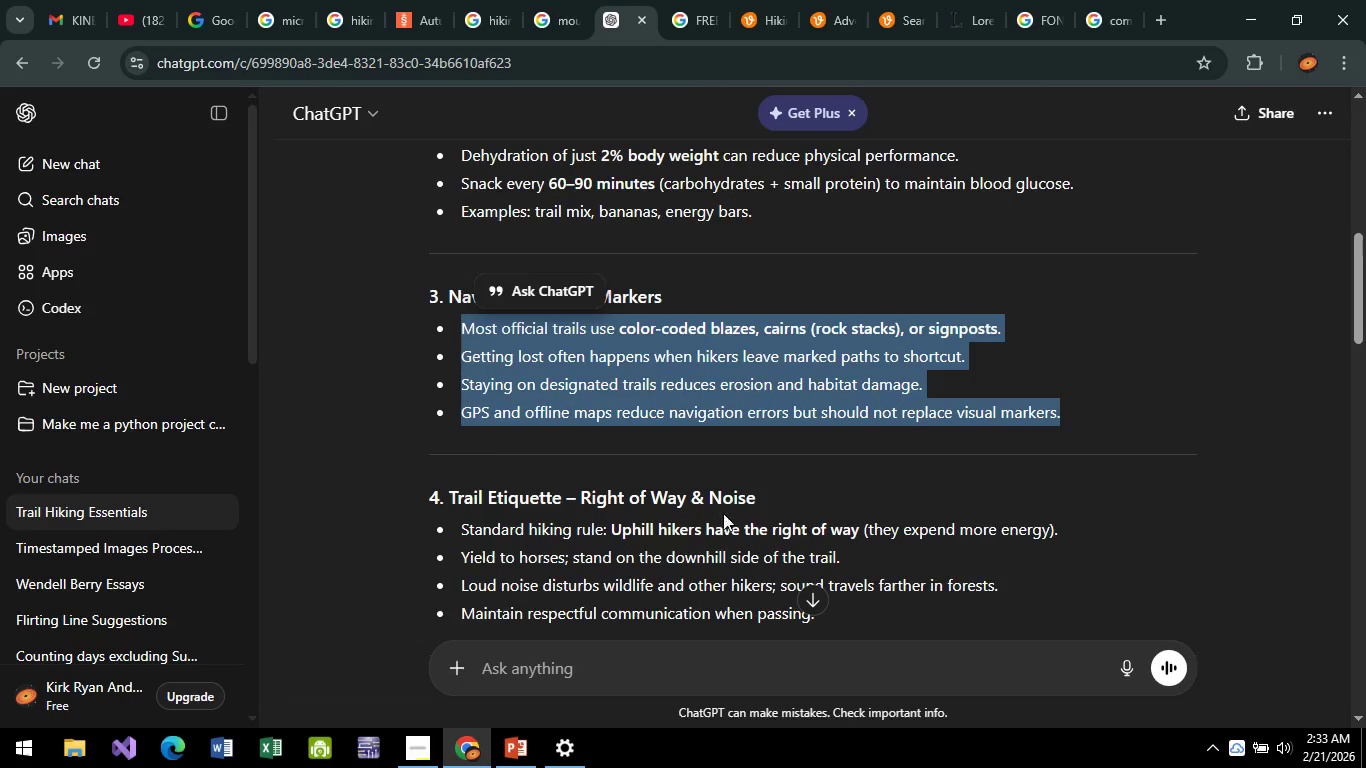 
scroll: coordinate [686, 570], scroll_direction: down, amount: 22.0
 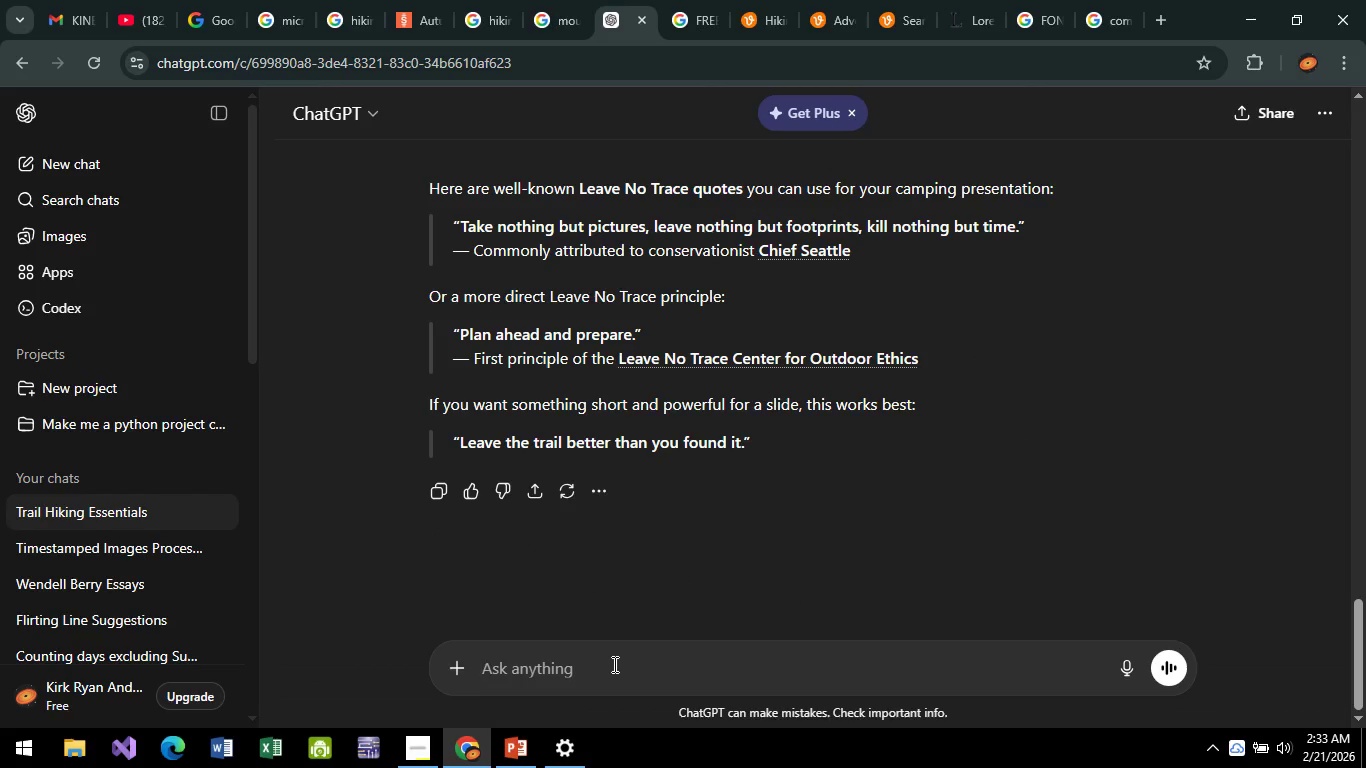 
type(small speil about ht)
key(Backspace)
key(Backspace)
type(the importamce)
key(Backspace)
key(Backspace)
key(Backspace)
type(nce of all this)
 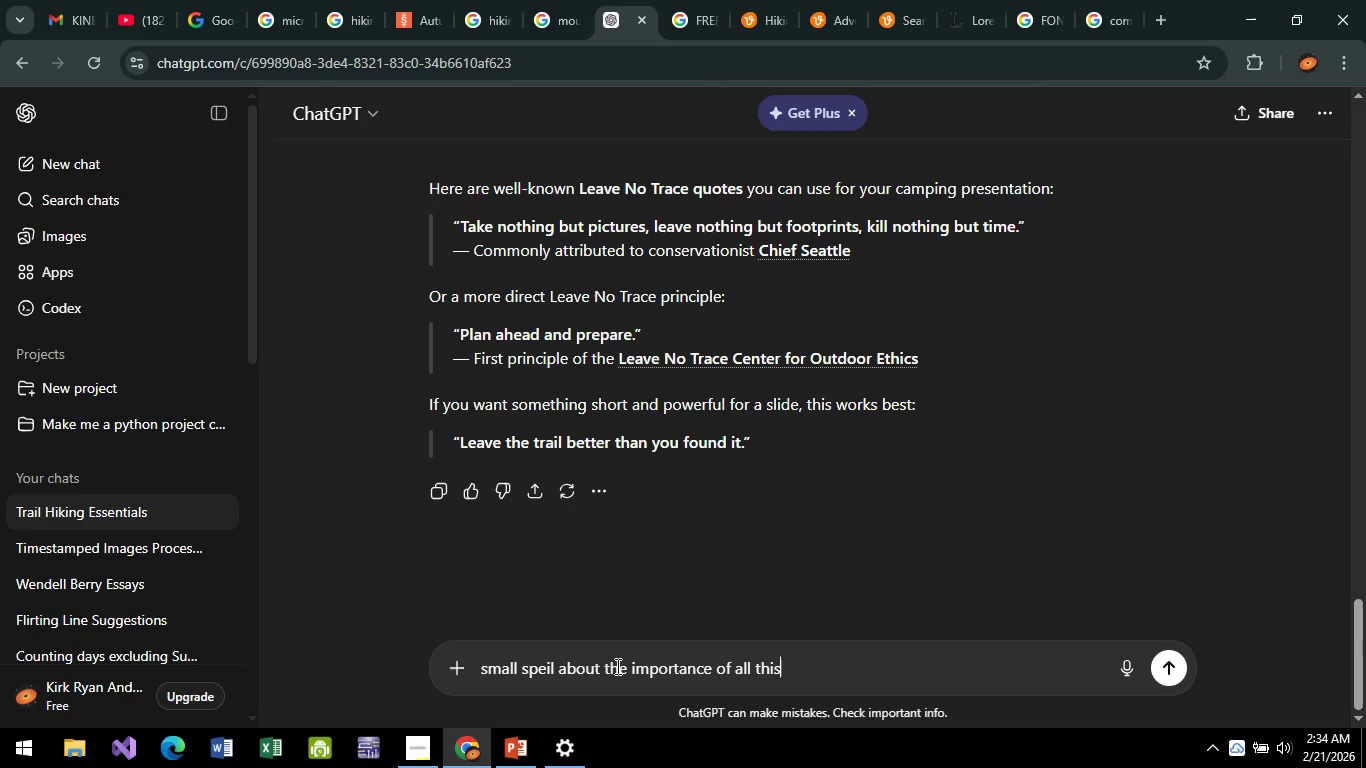 
key(Enter)
 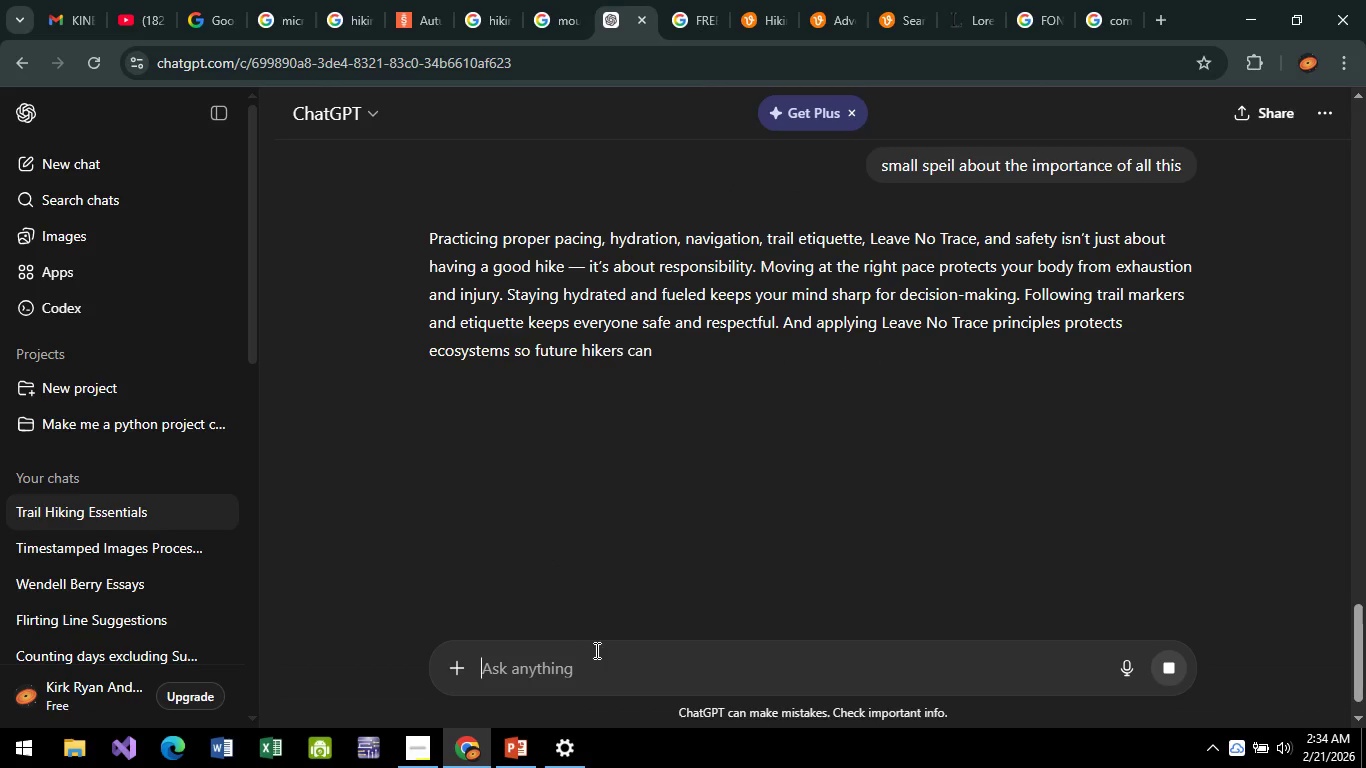 
wait(5.32)
 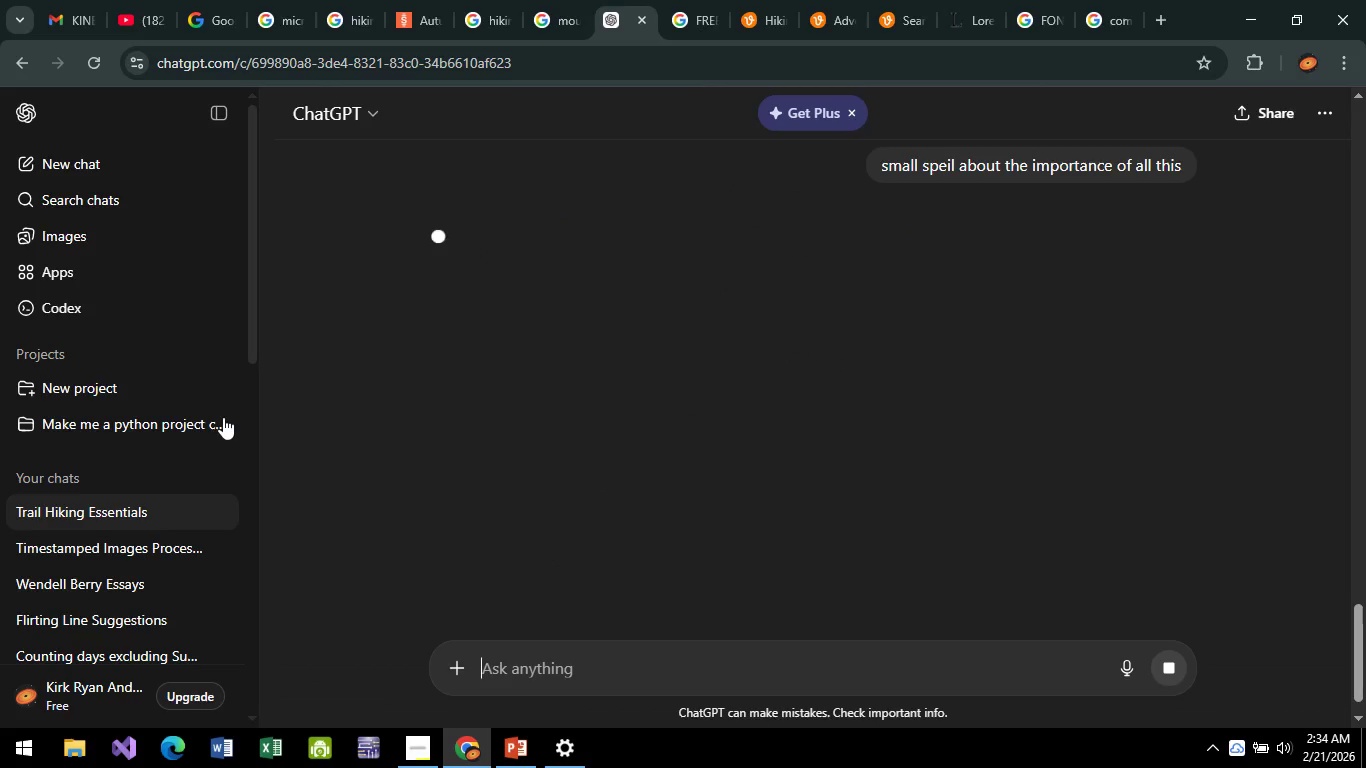 
mouse_move([598, 632])
 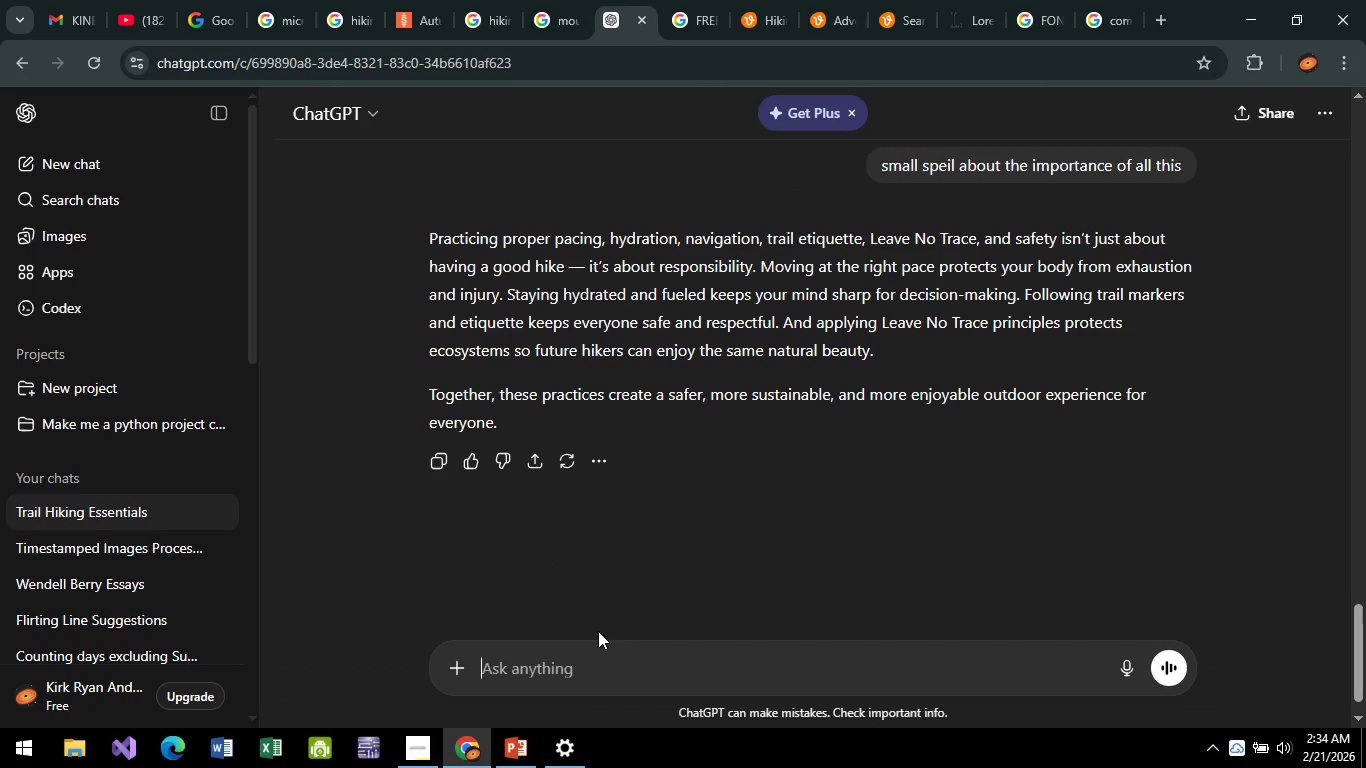 
type(shorter and like a col)
key(Backspace)
type(nclusion)
 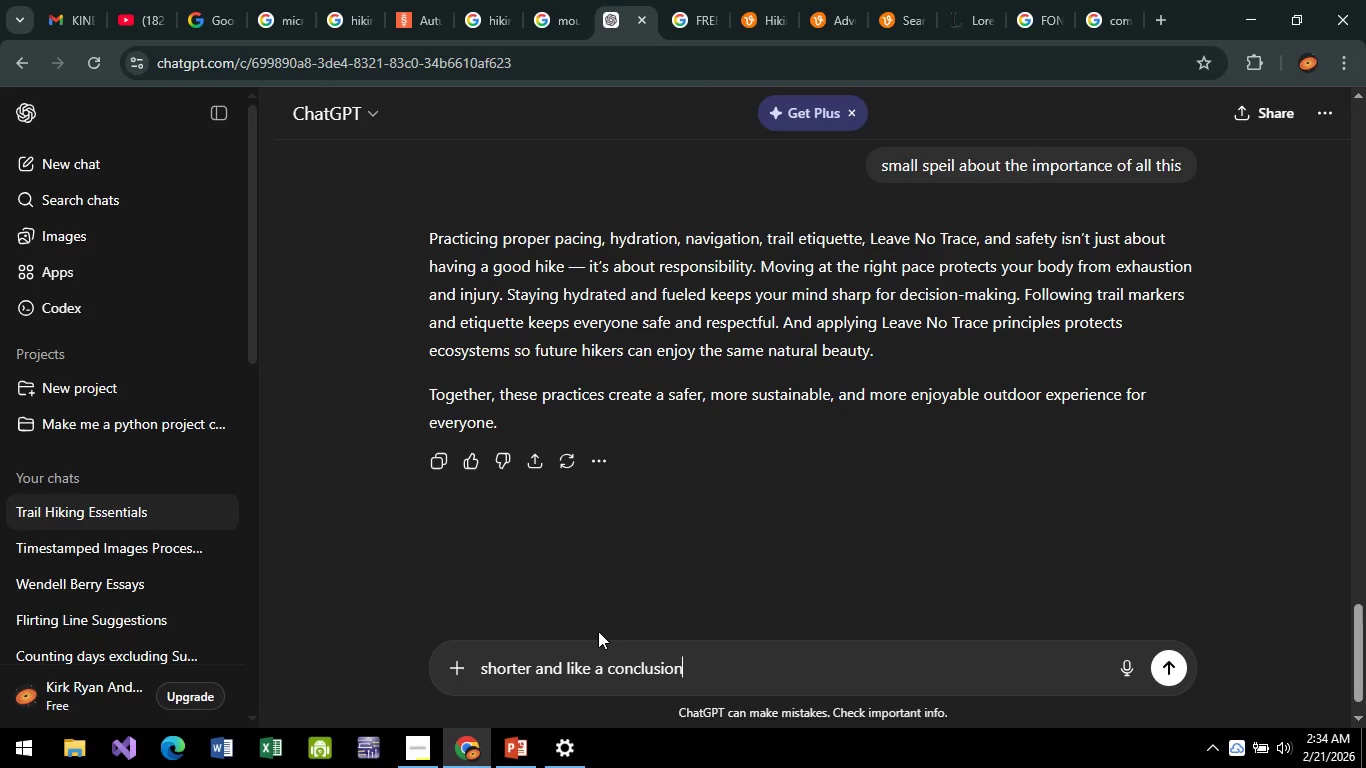 
key(Enter)
 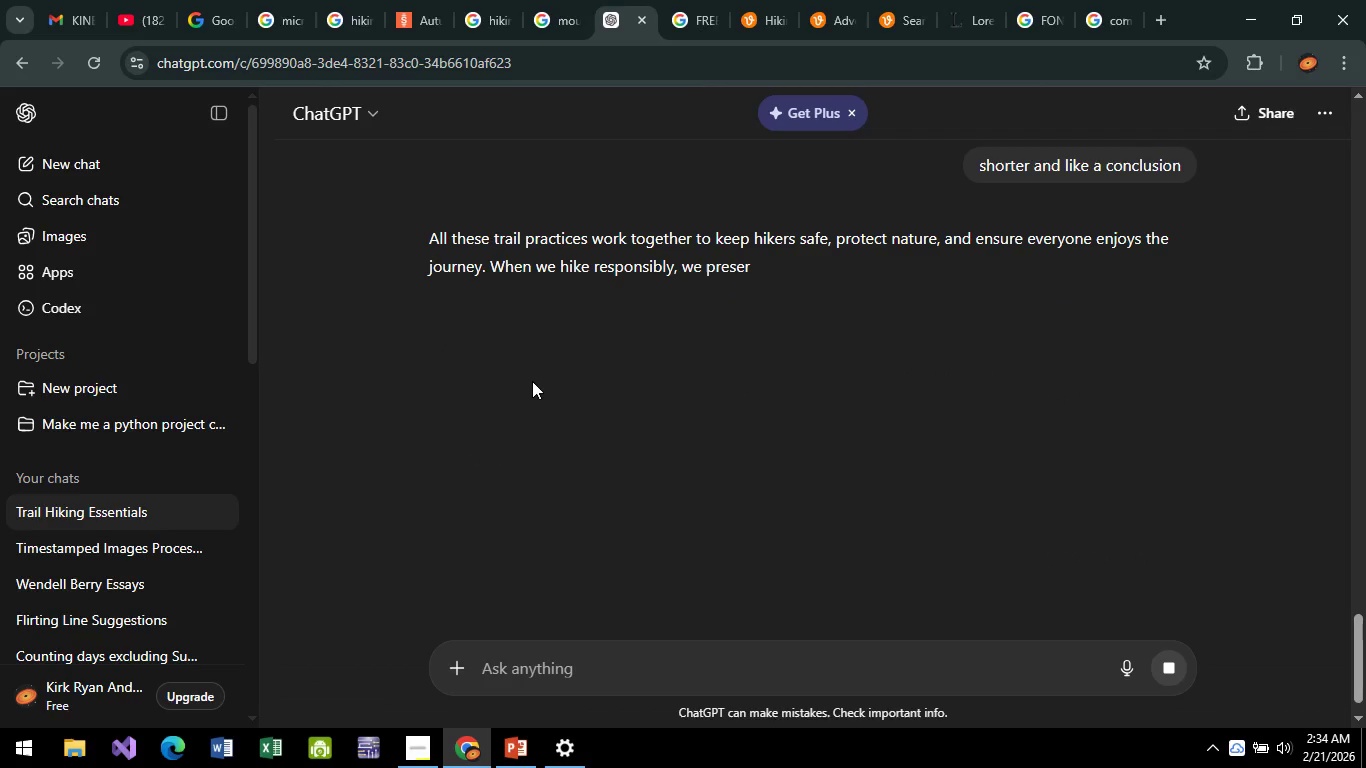 
mouse_move([460, 270])
 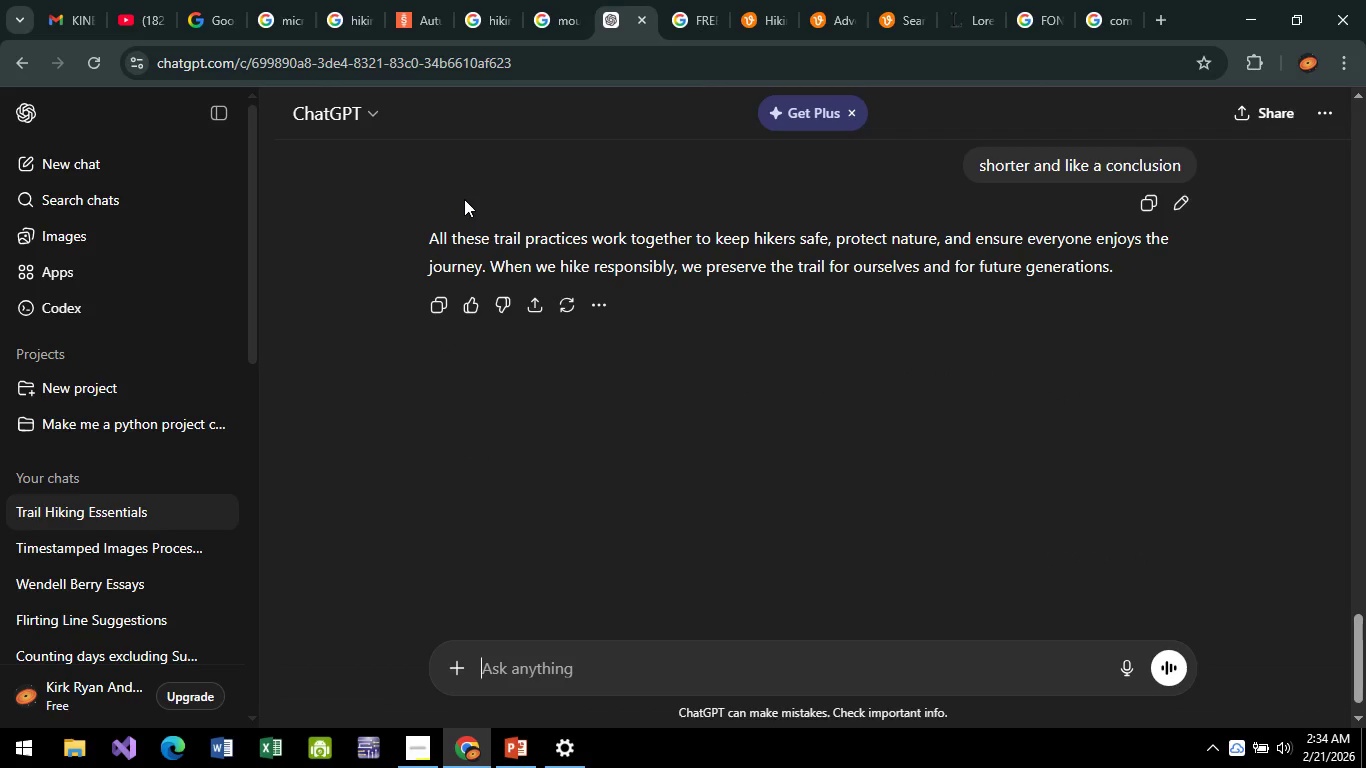 
wait(9.75)
 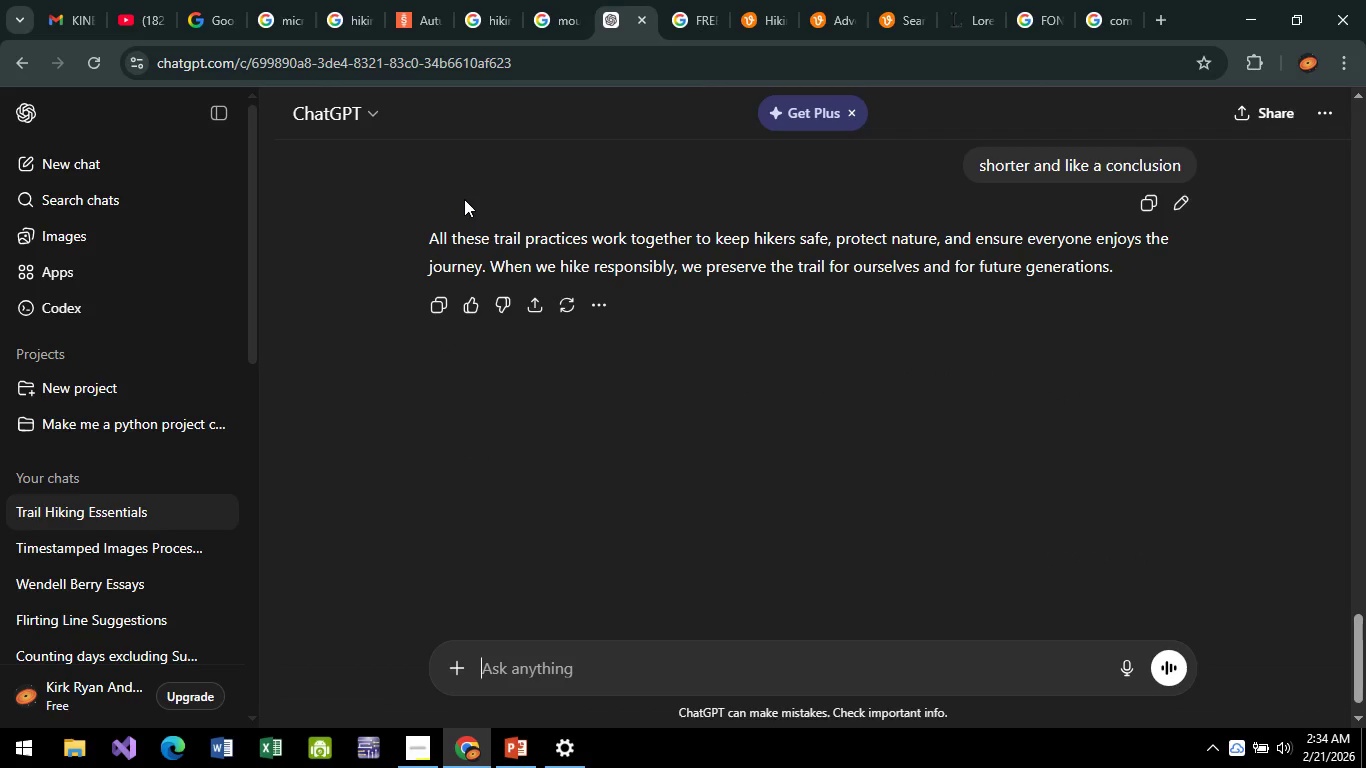 
left_click_drag(start_coordinate=[428, 243], to_coordinate=[1127, 302])
 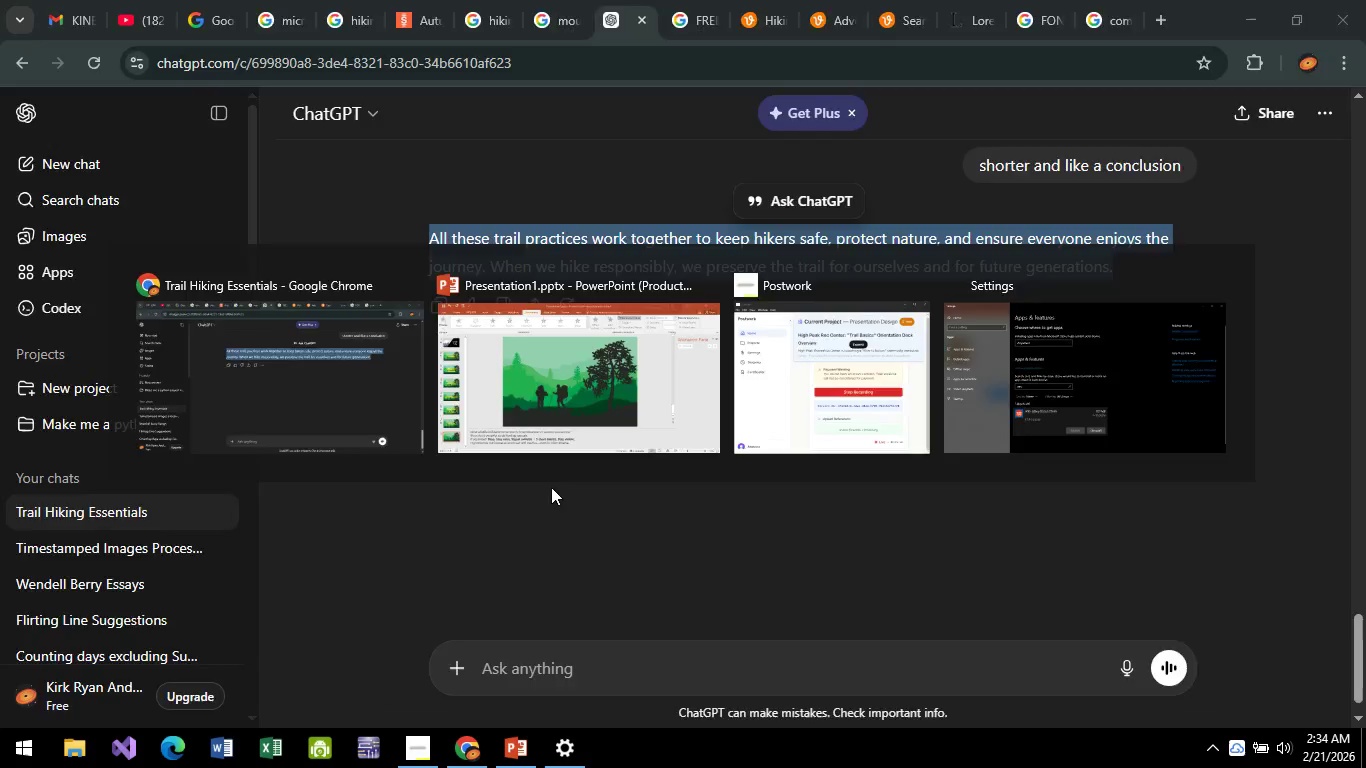 
key(Control+C)
 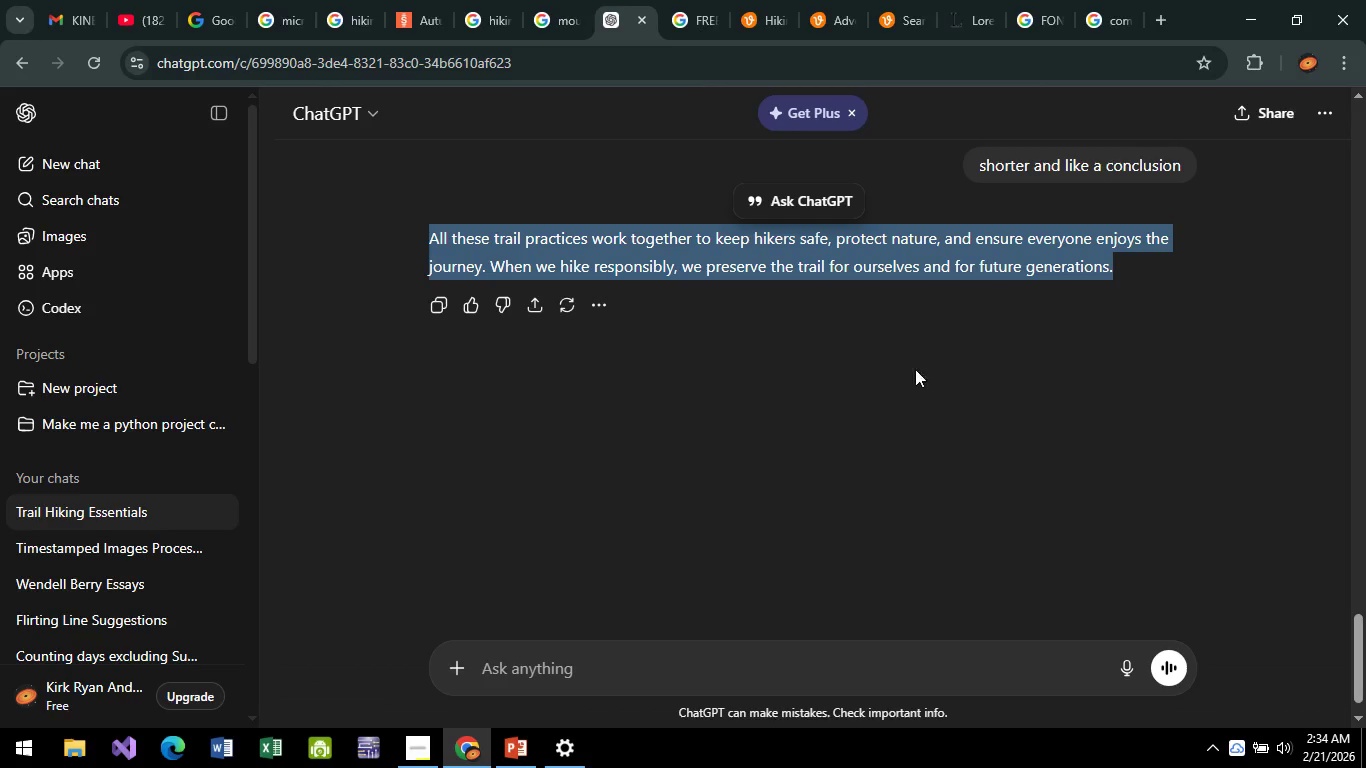 
key(Alt+AltLeft)
 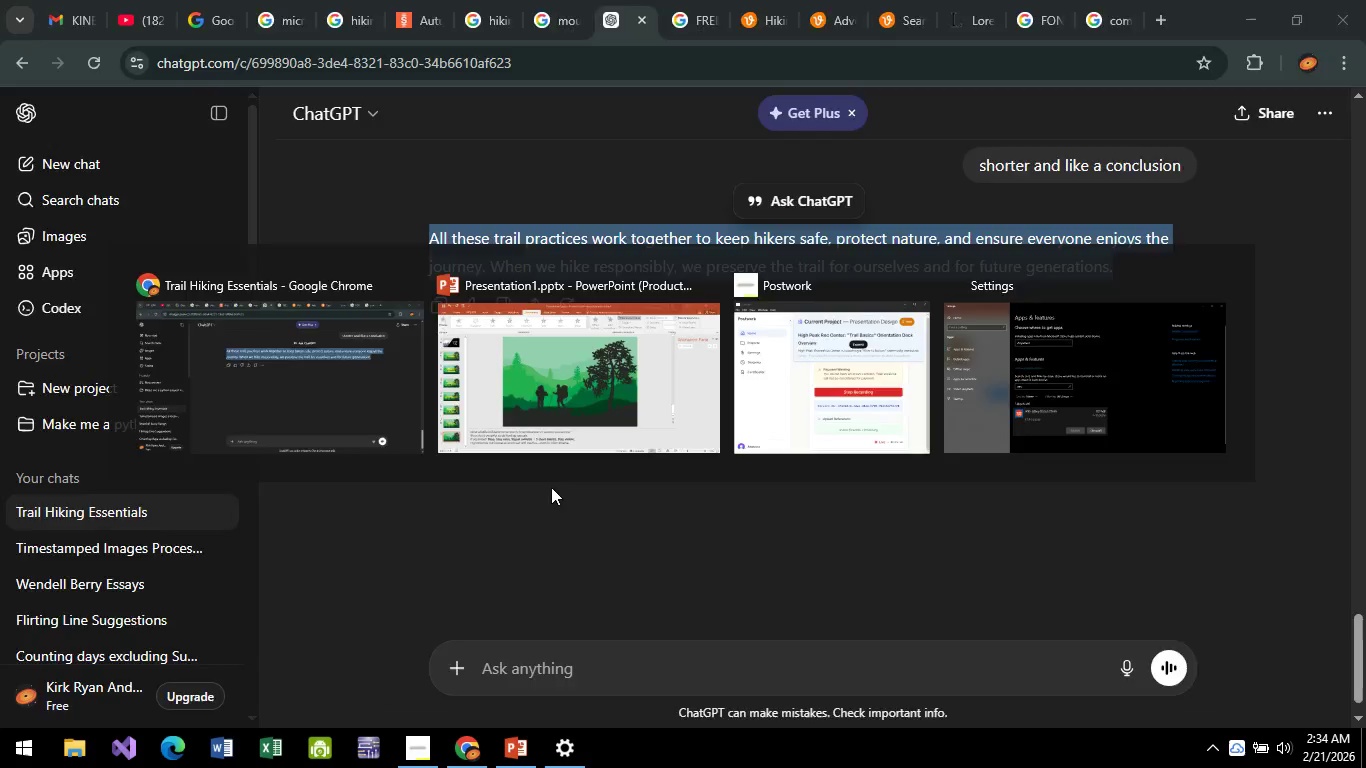 
key(Alt+Tab)
 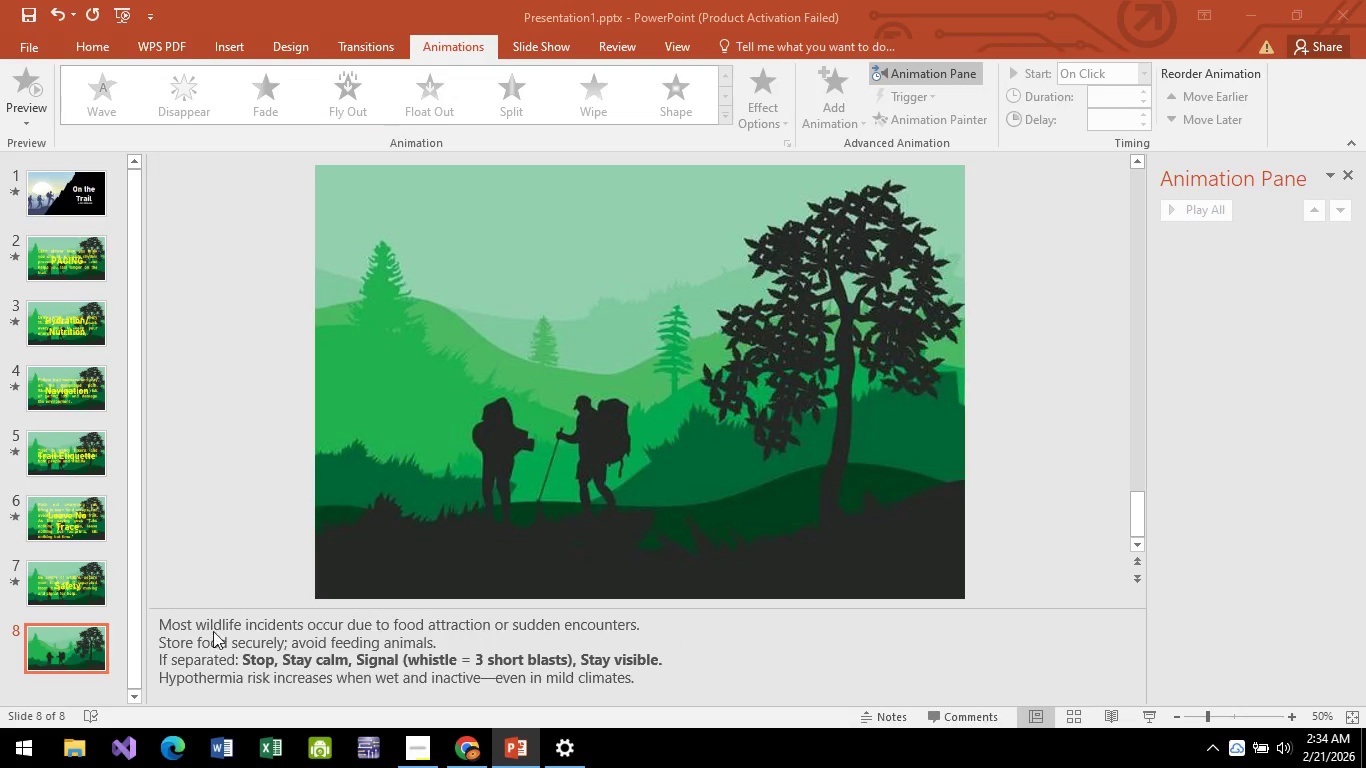 
scroll: coordinate [470, 447], scroll_direction: down, amount: 4.0
 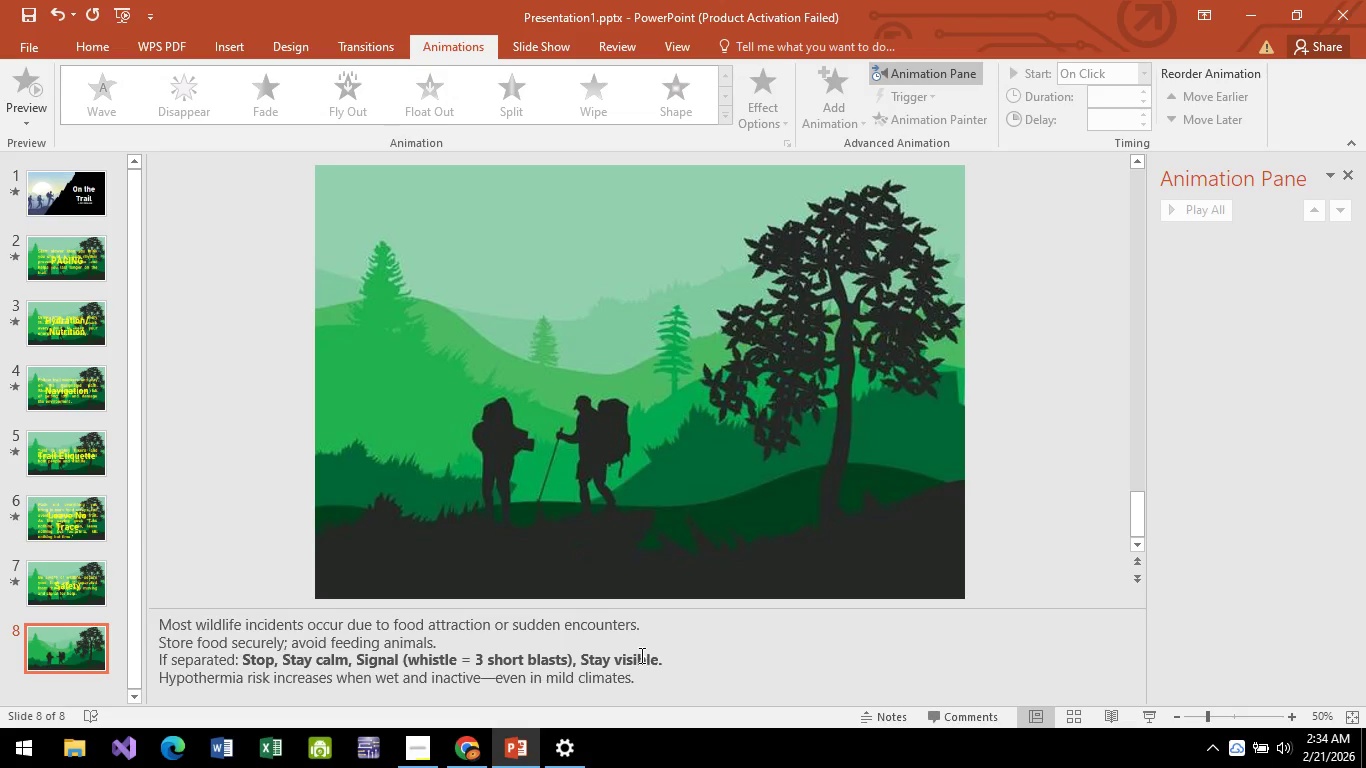 
key(Control+A)
 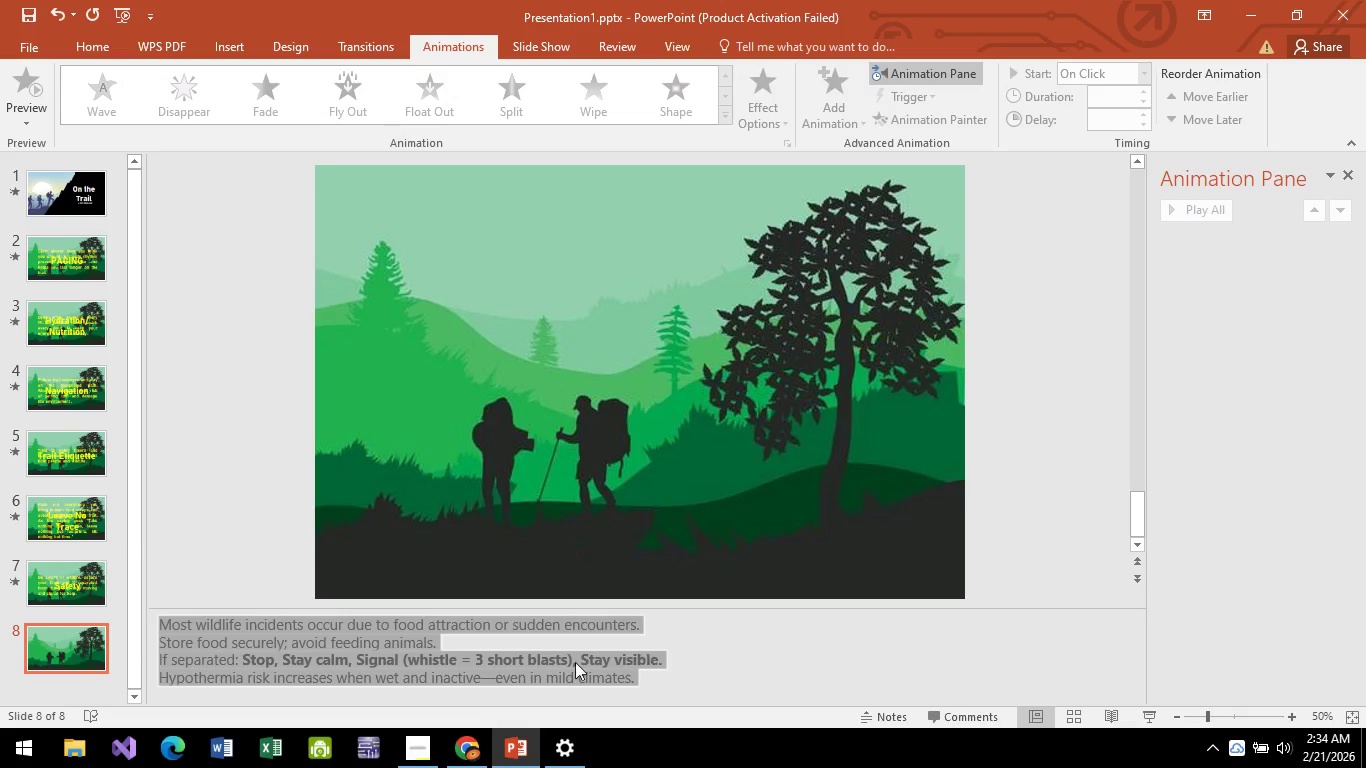 
key(Backspace)
 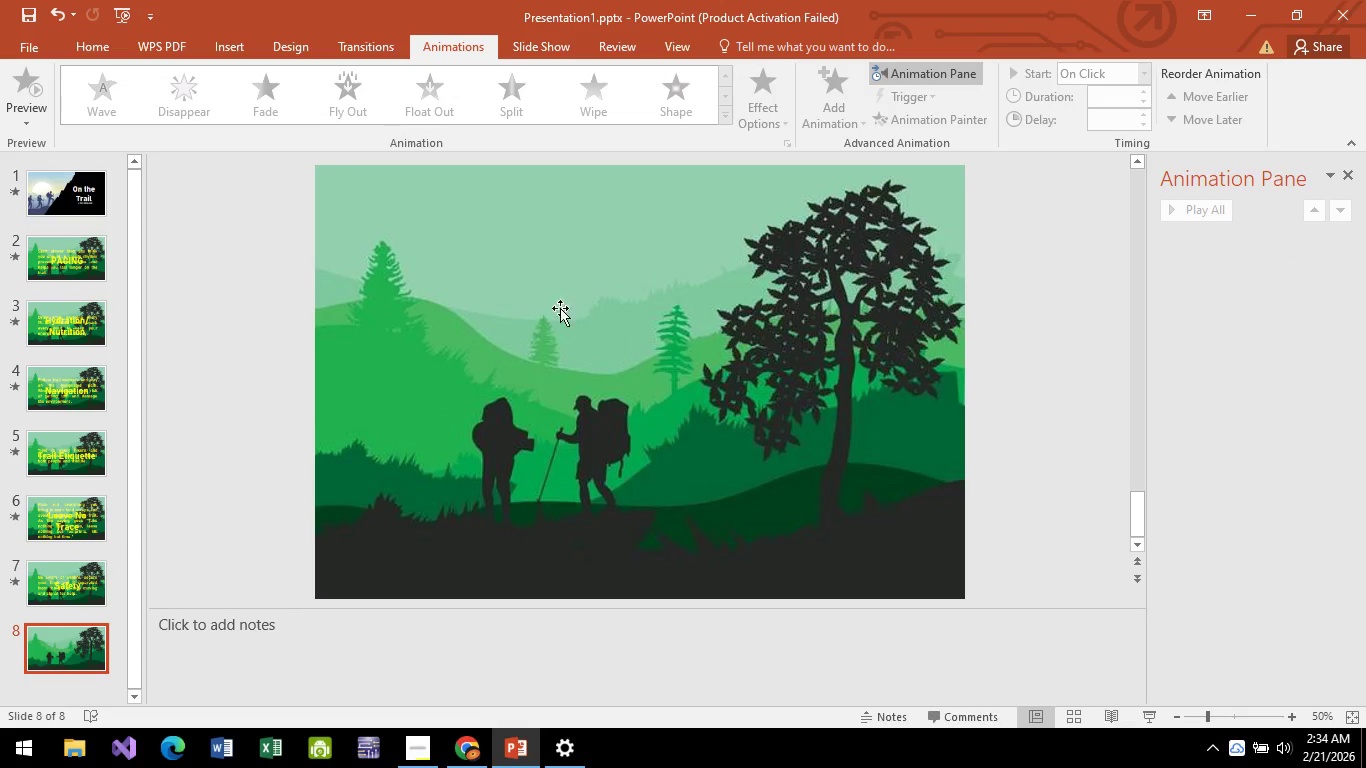 
left_click([74, 49])
 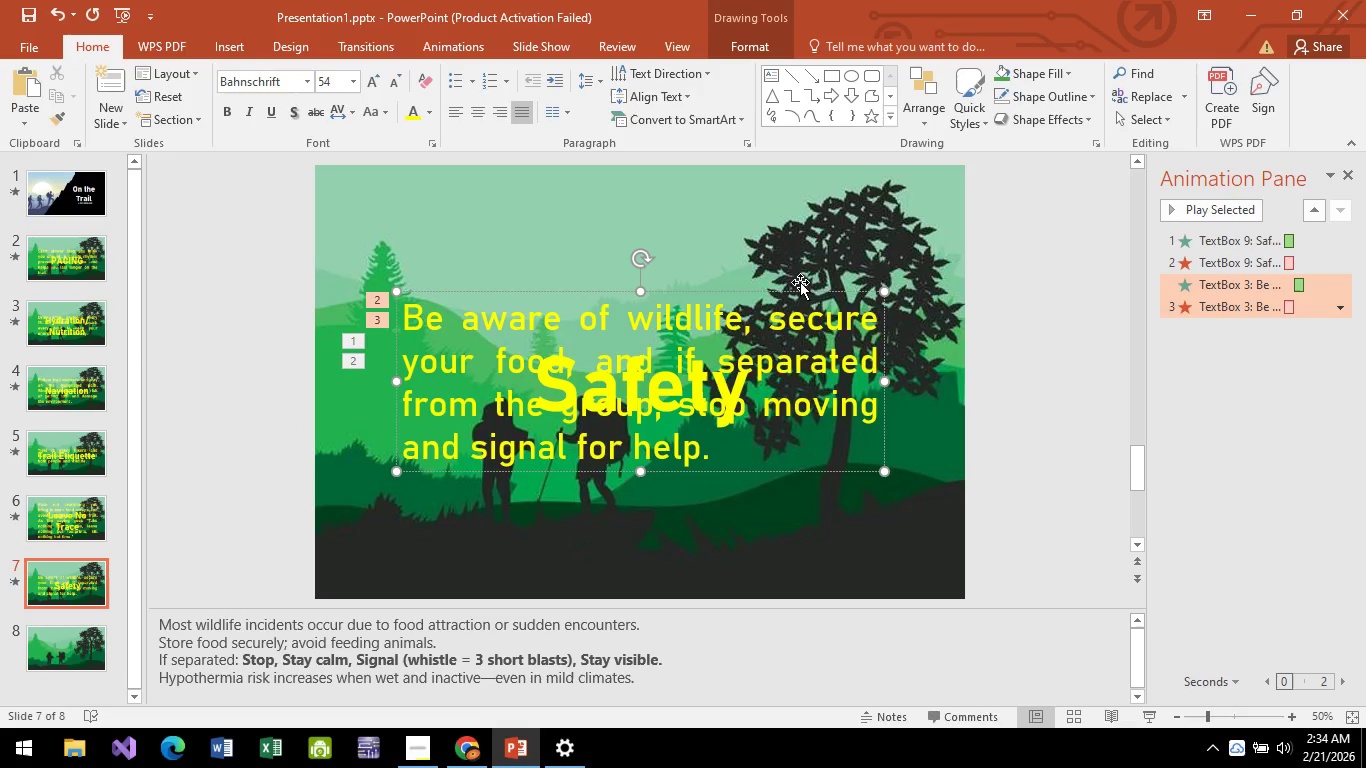 
left_click([802, 294])
 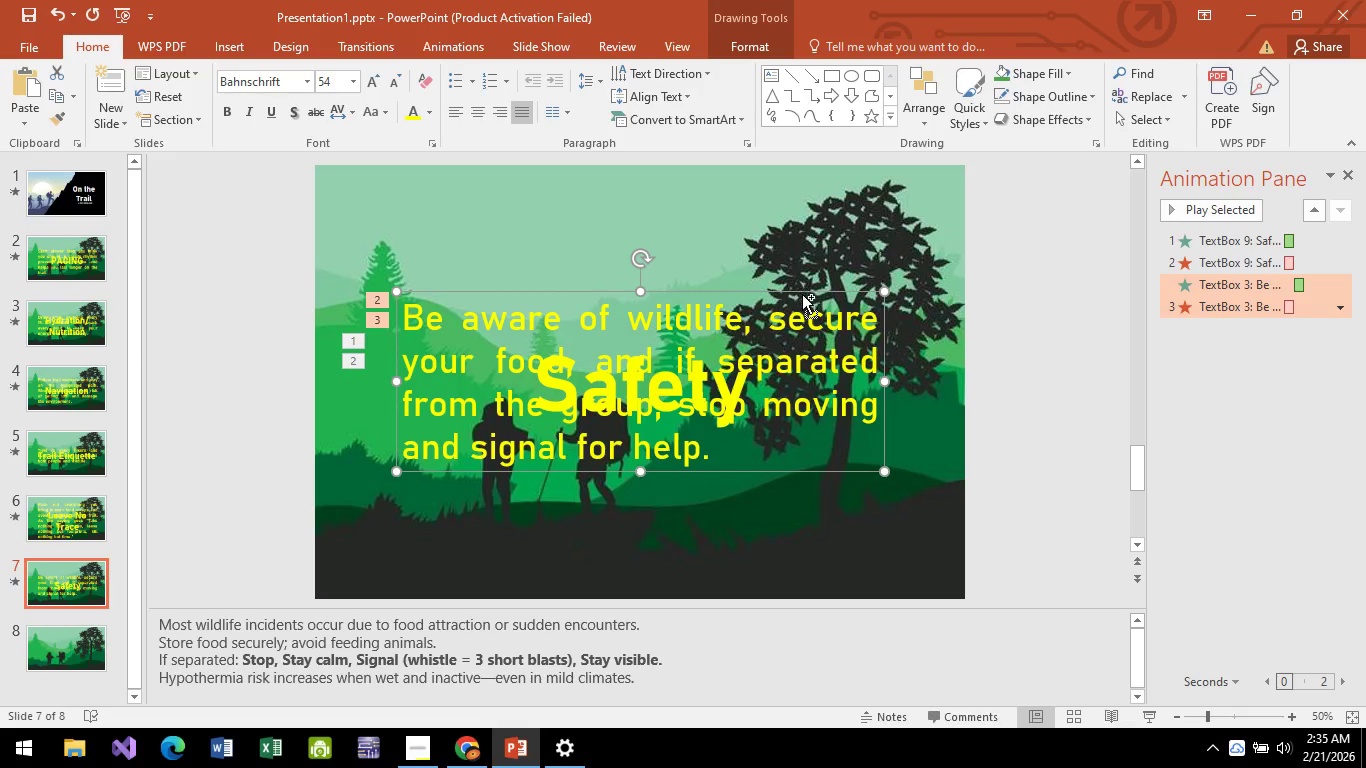 
key(Control+C)
 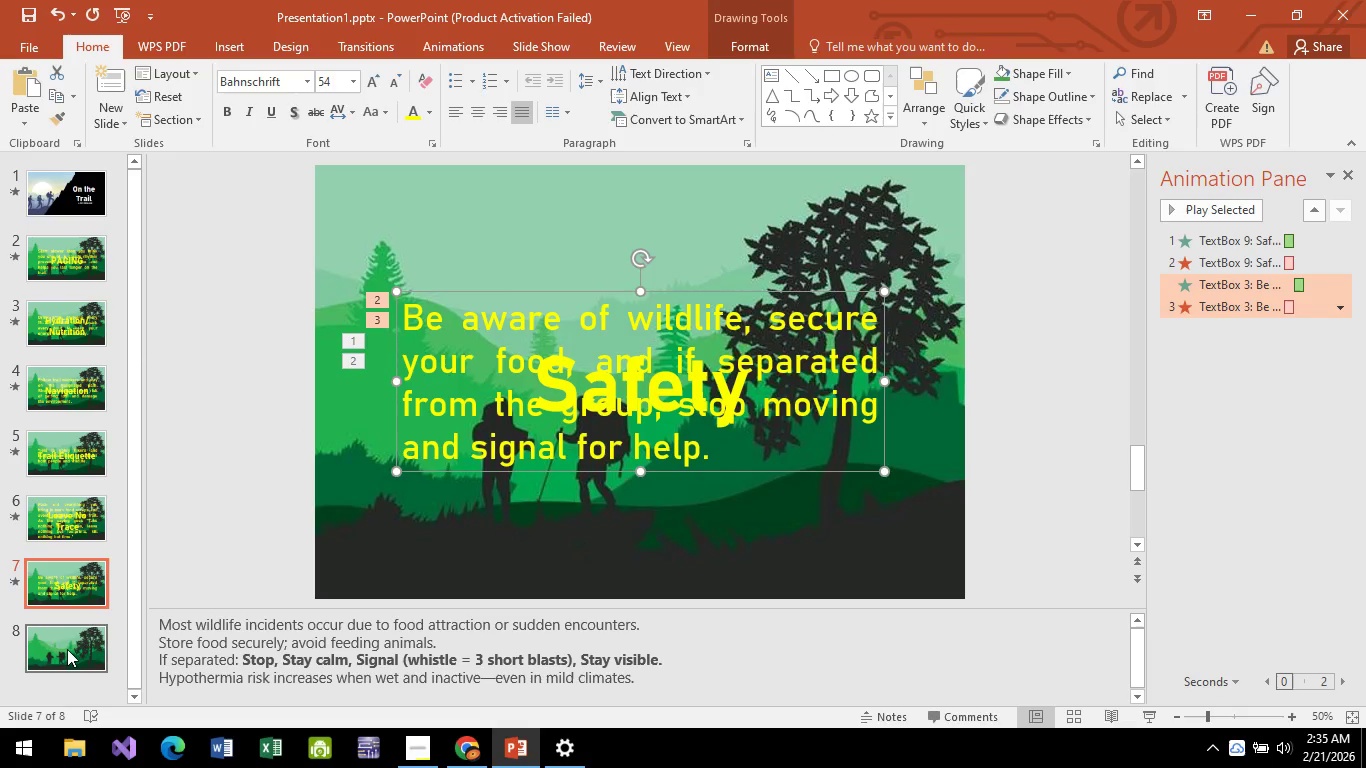 
left_click([67, 649])
 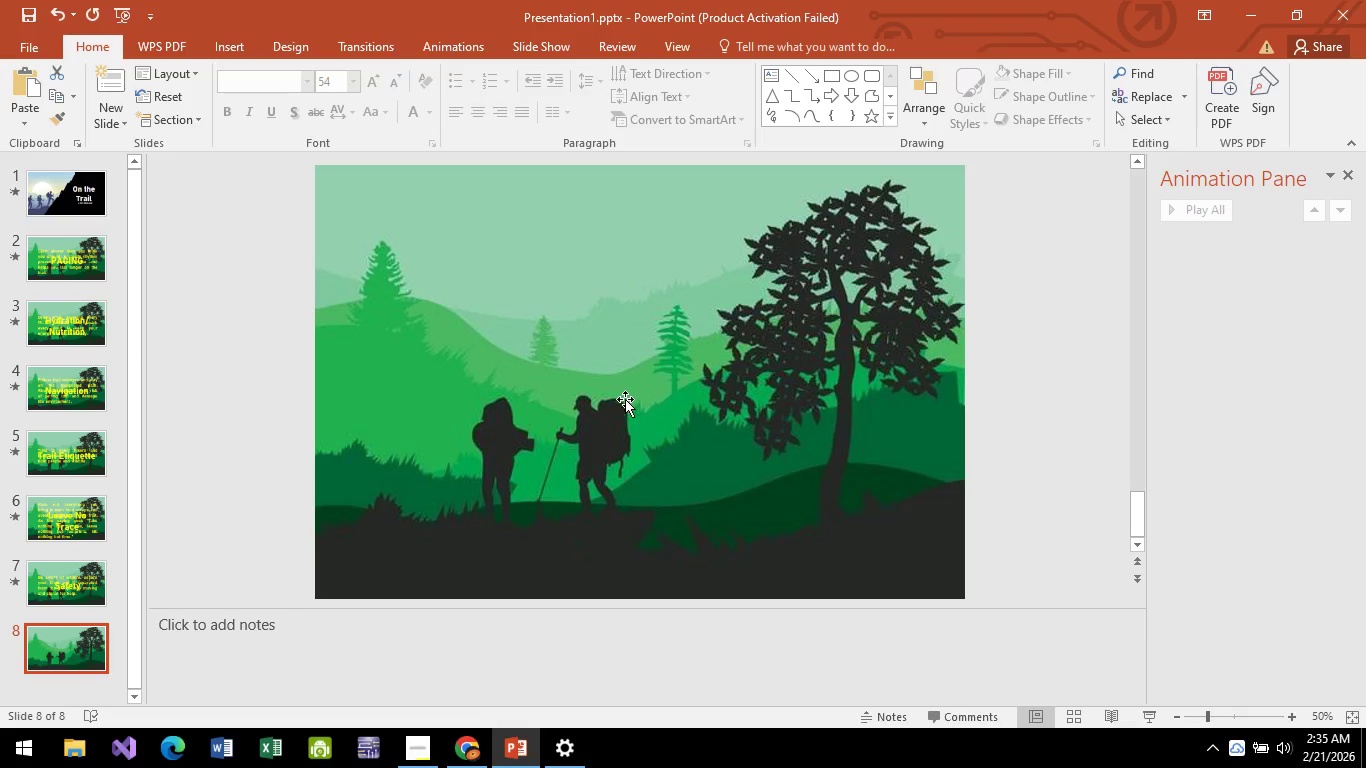 
left_click([625, 400])
 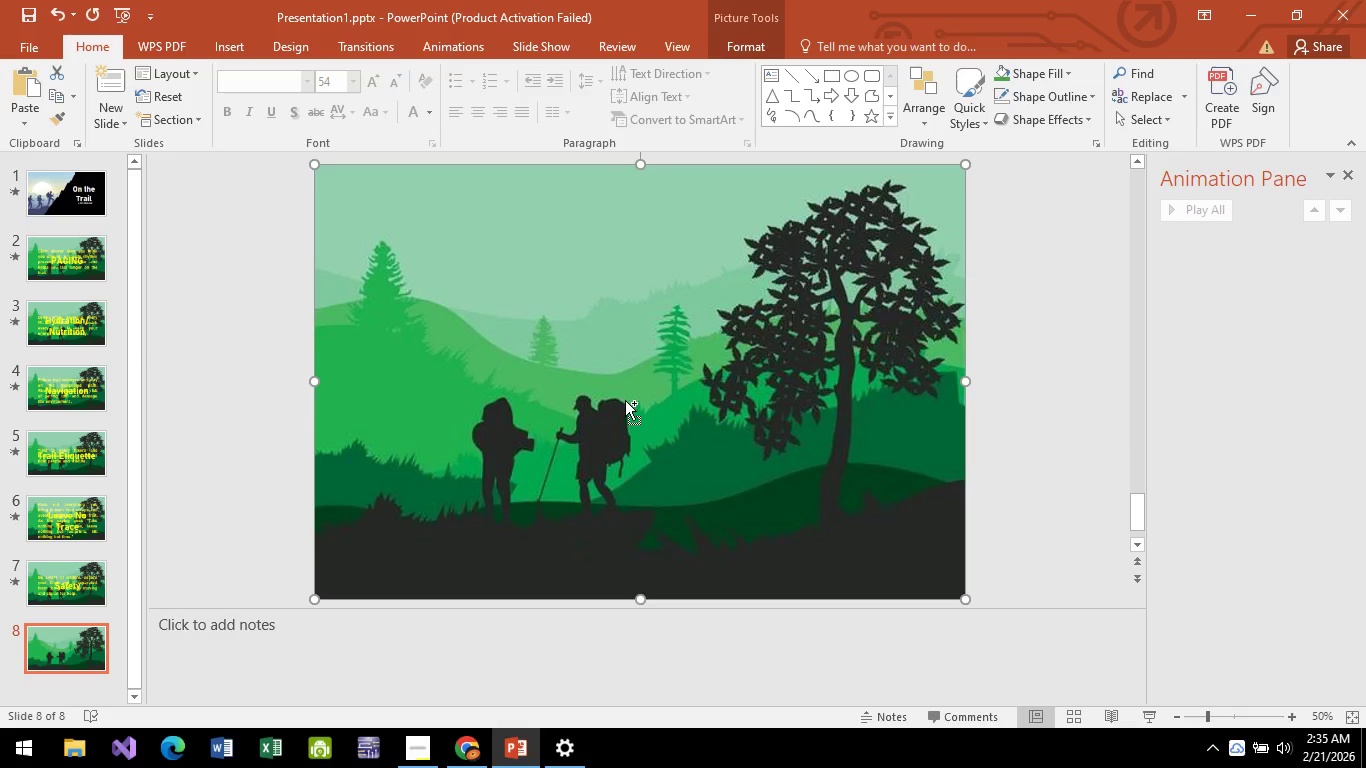 
key(Control+ControlLeft)
 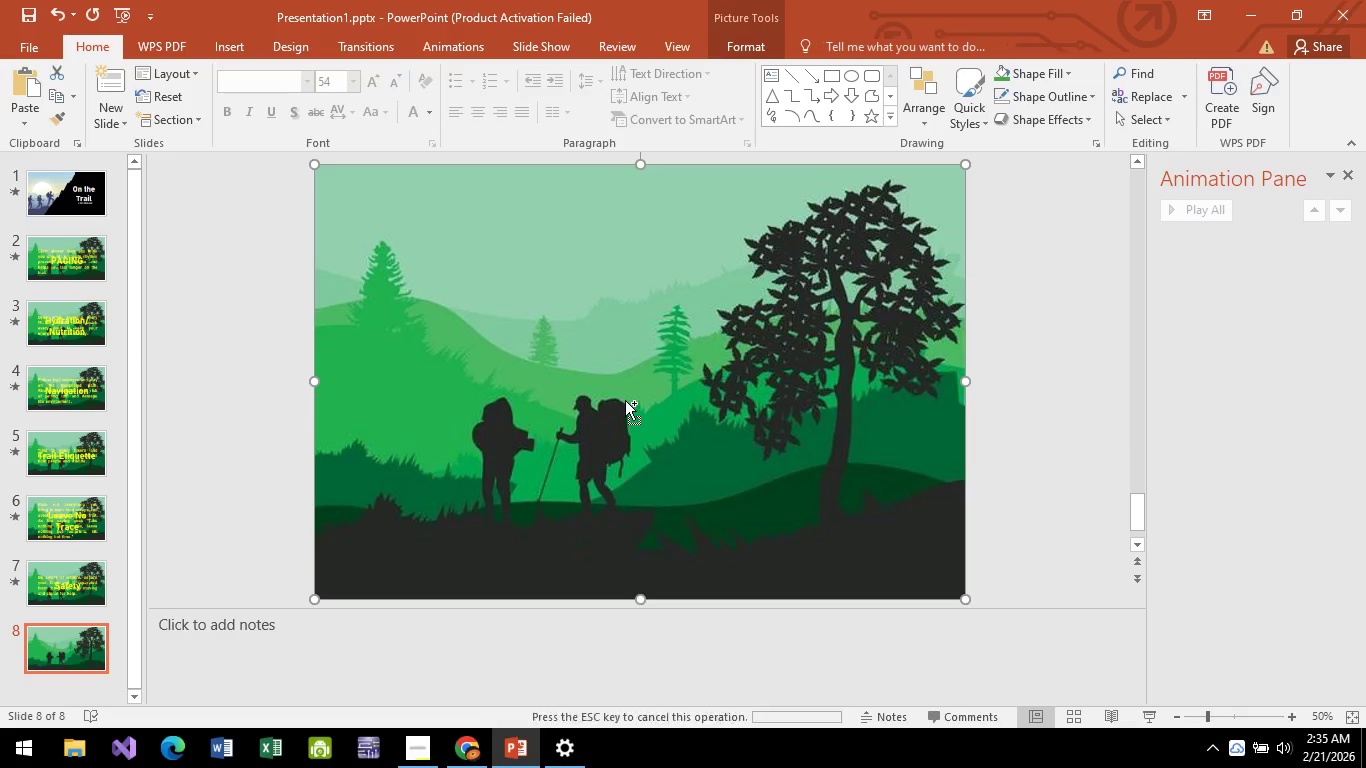 
key(Control+V)
 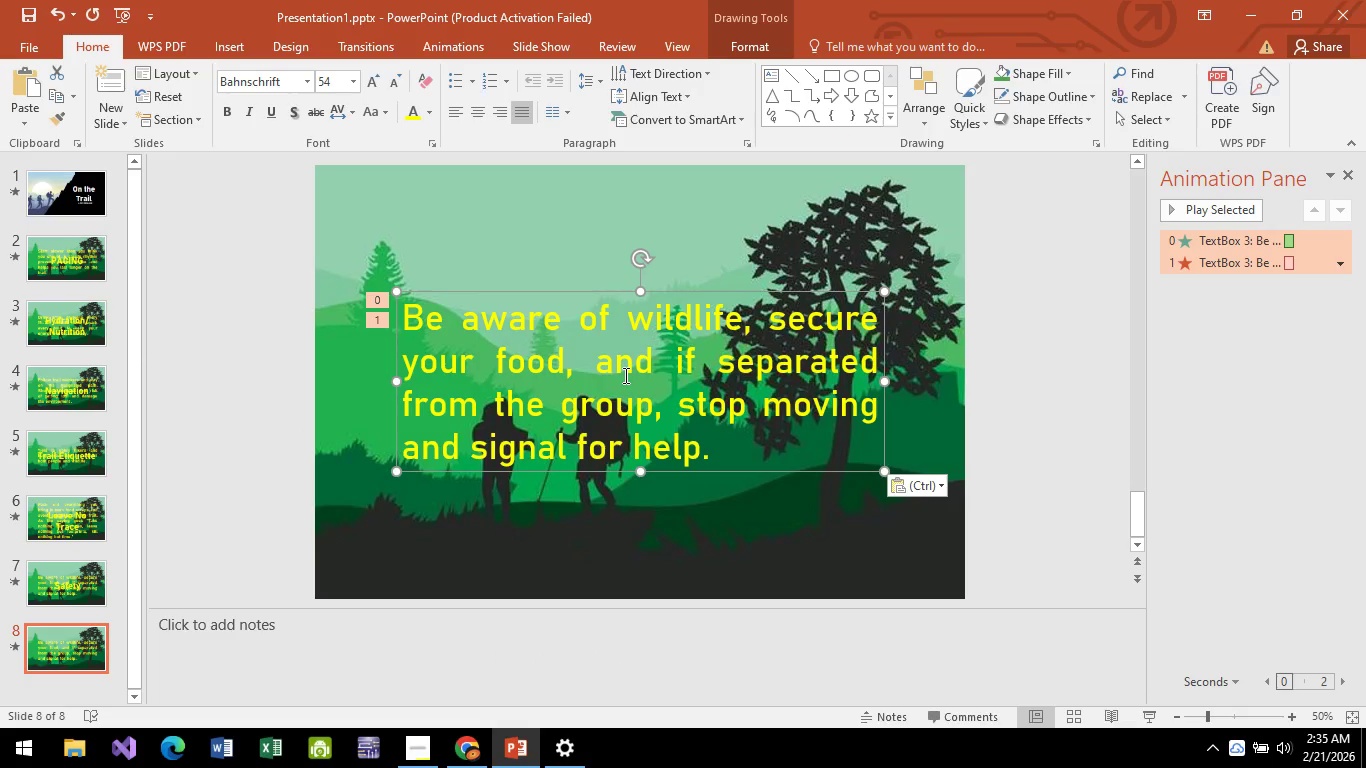 
wait(5.81)
 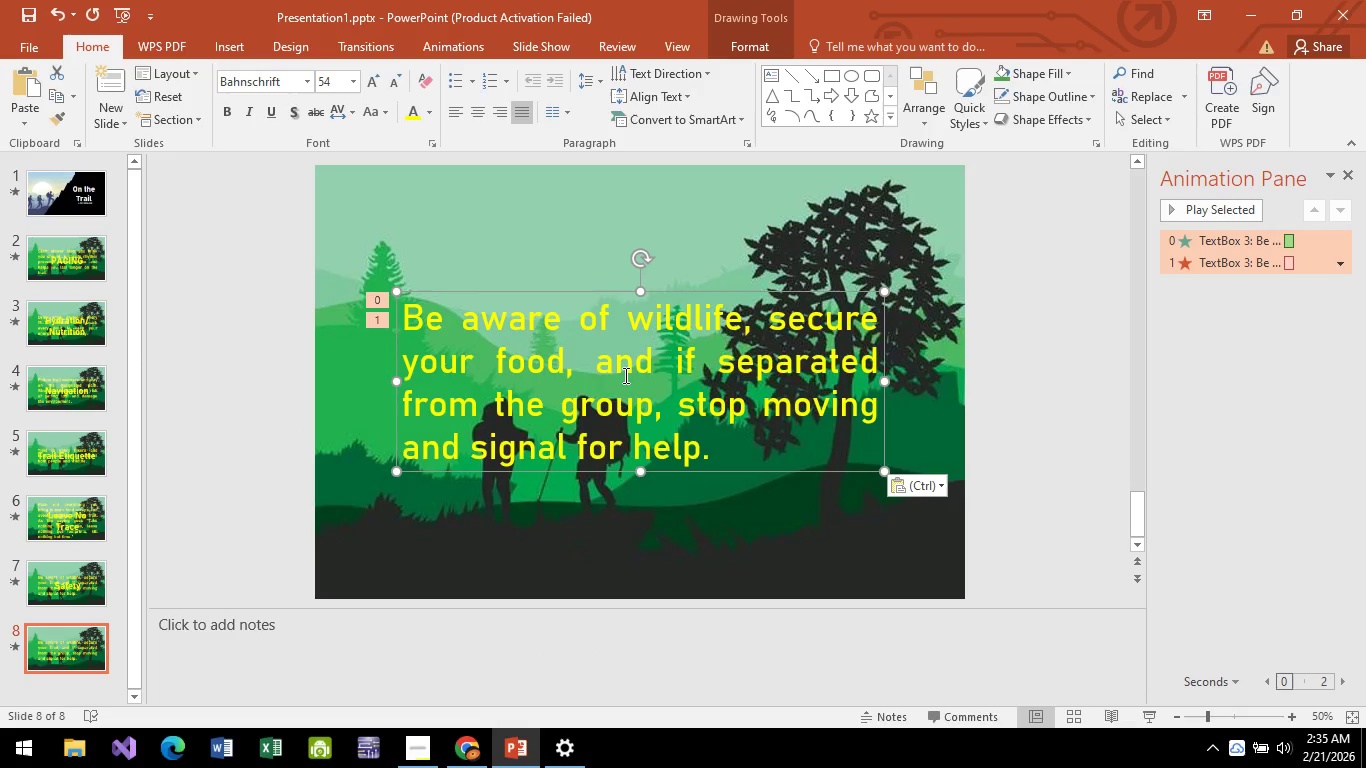 
key(Control+A)
 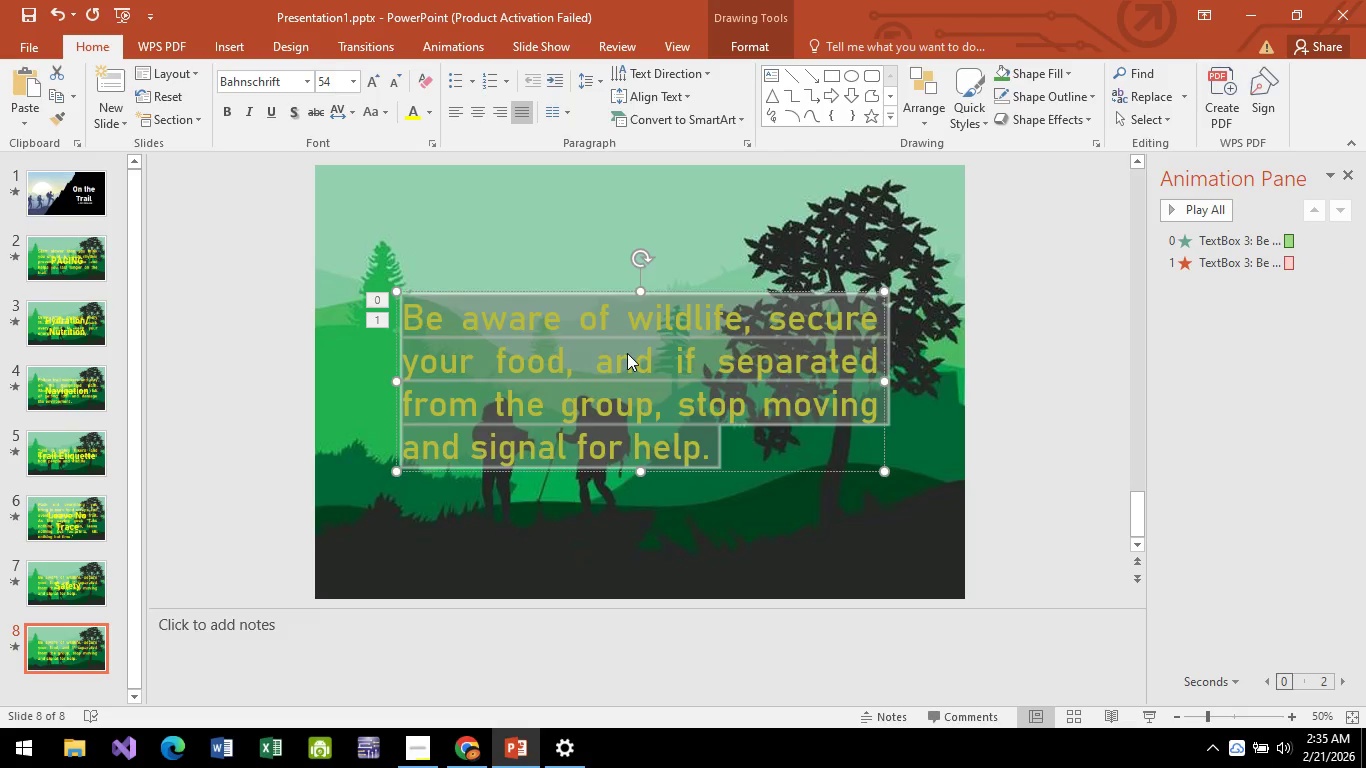 
key(Control+V)
 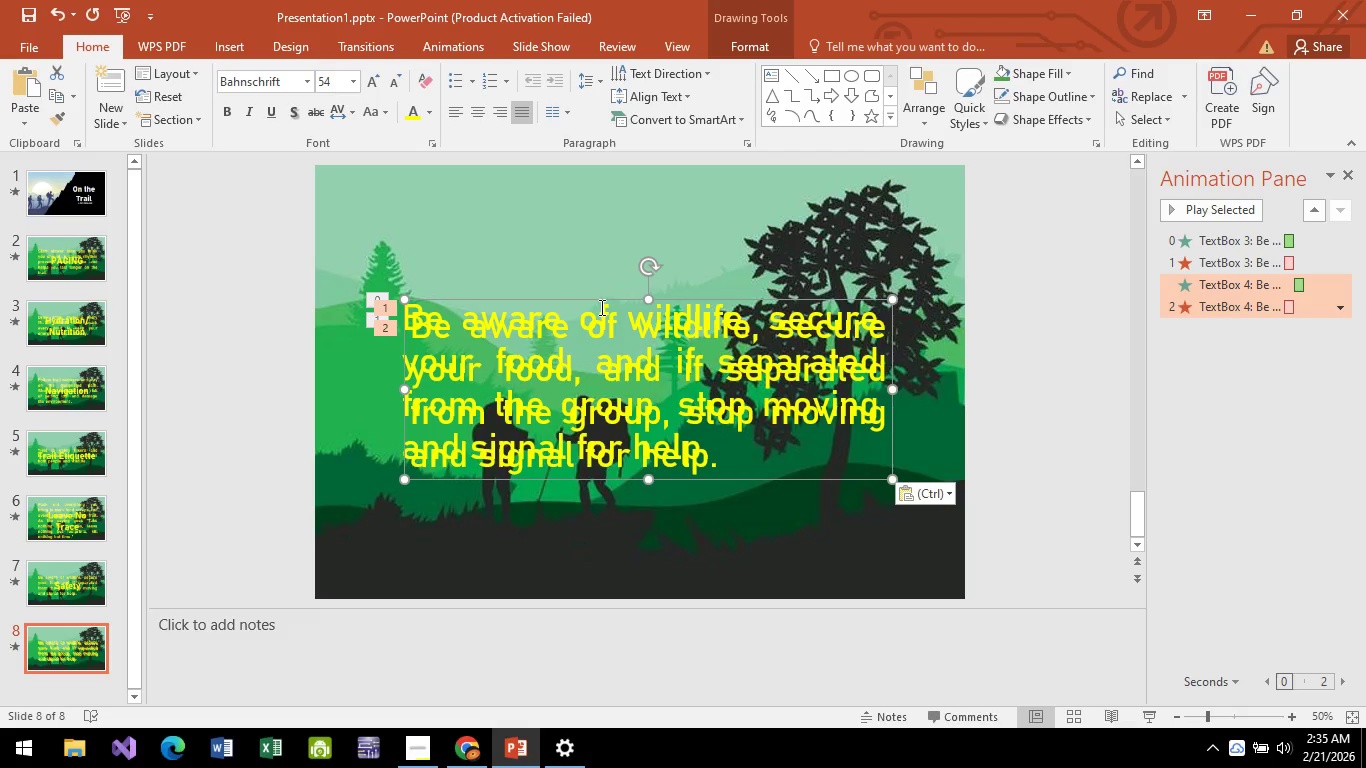 
key(Control+Z)
 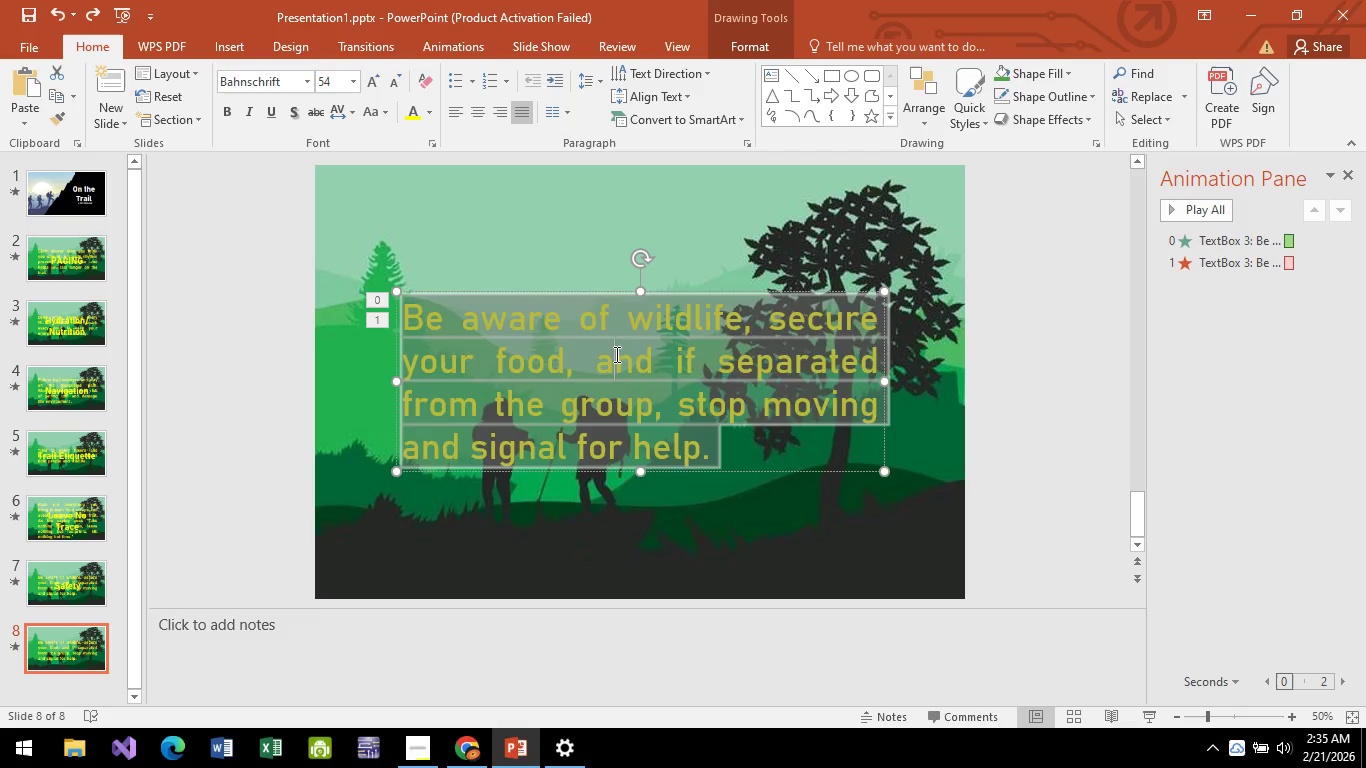 
double_click([615, 354])
 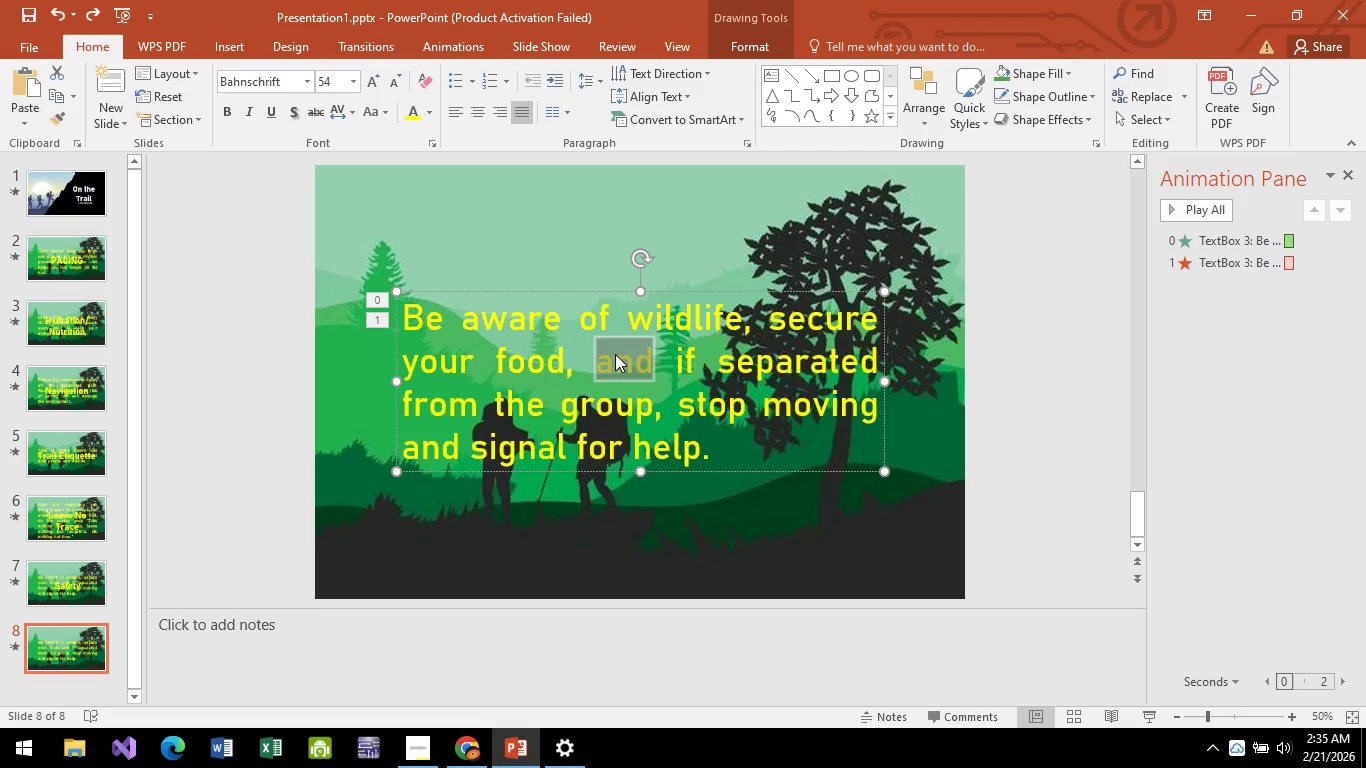 
key(Control+A)
 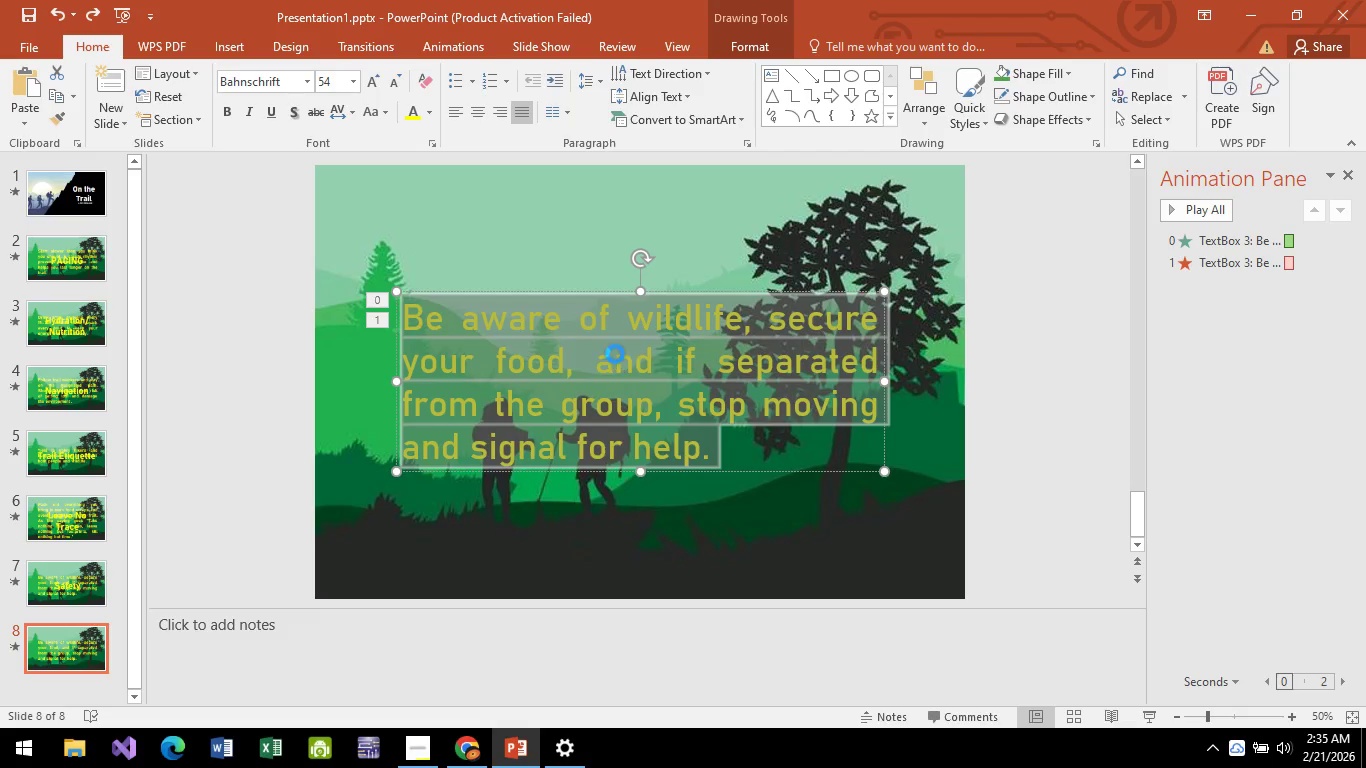 
key(Control+V)
 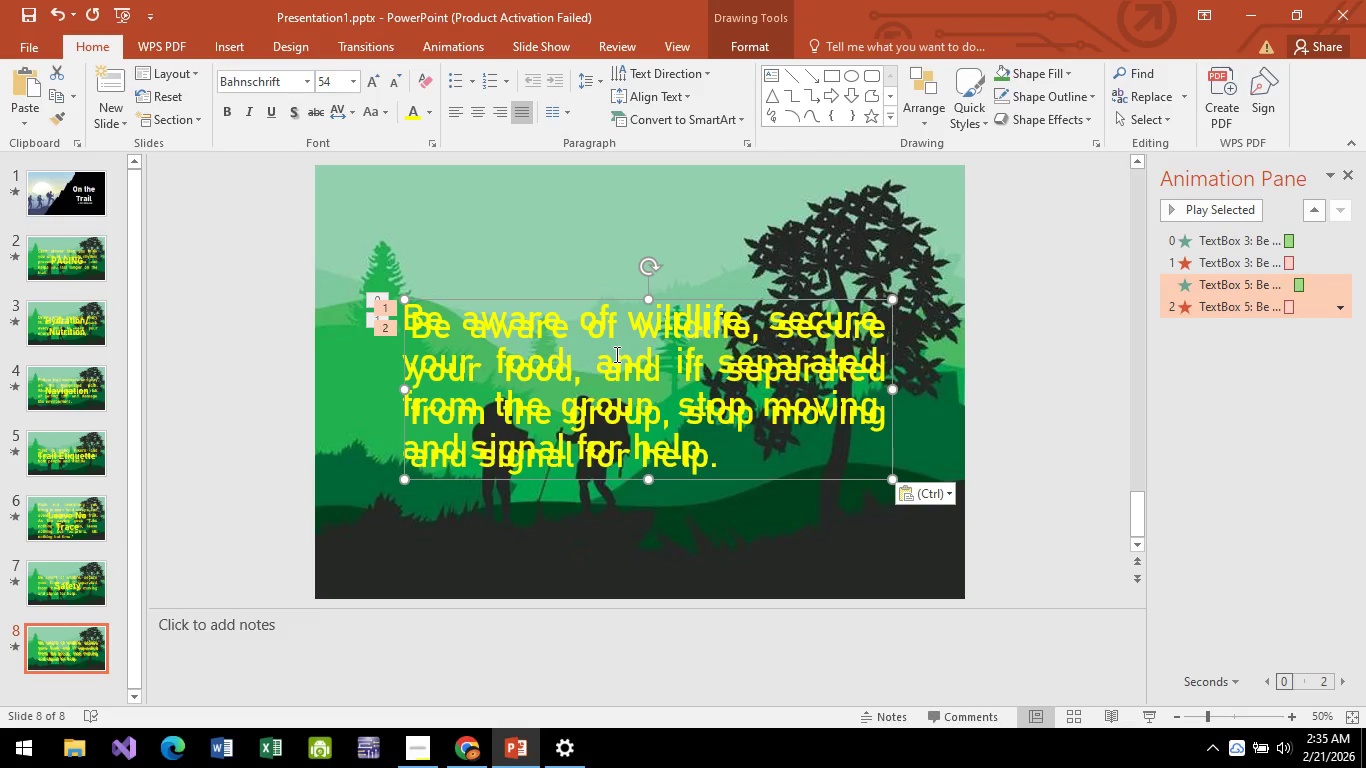 
key(Control+Z)
 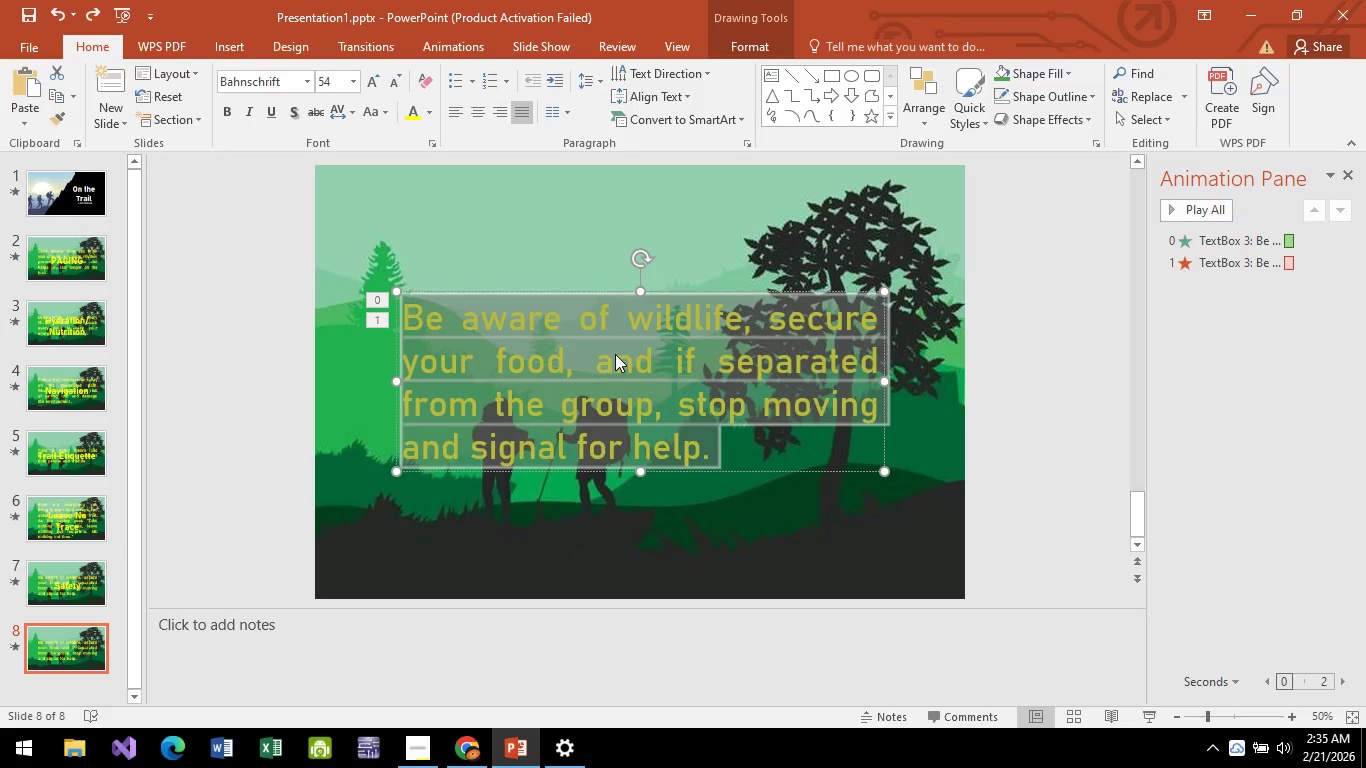 
key(Alt+AltLeft)
 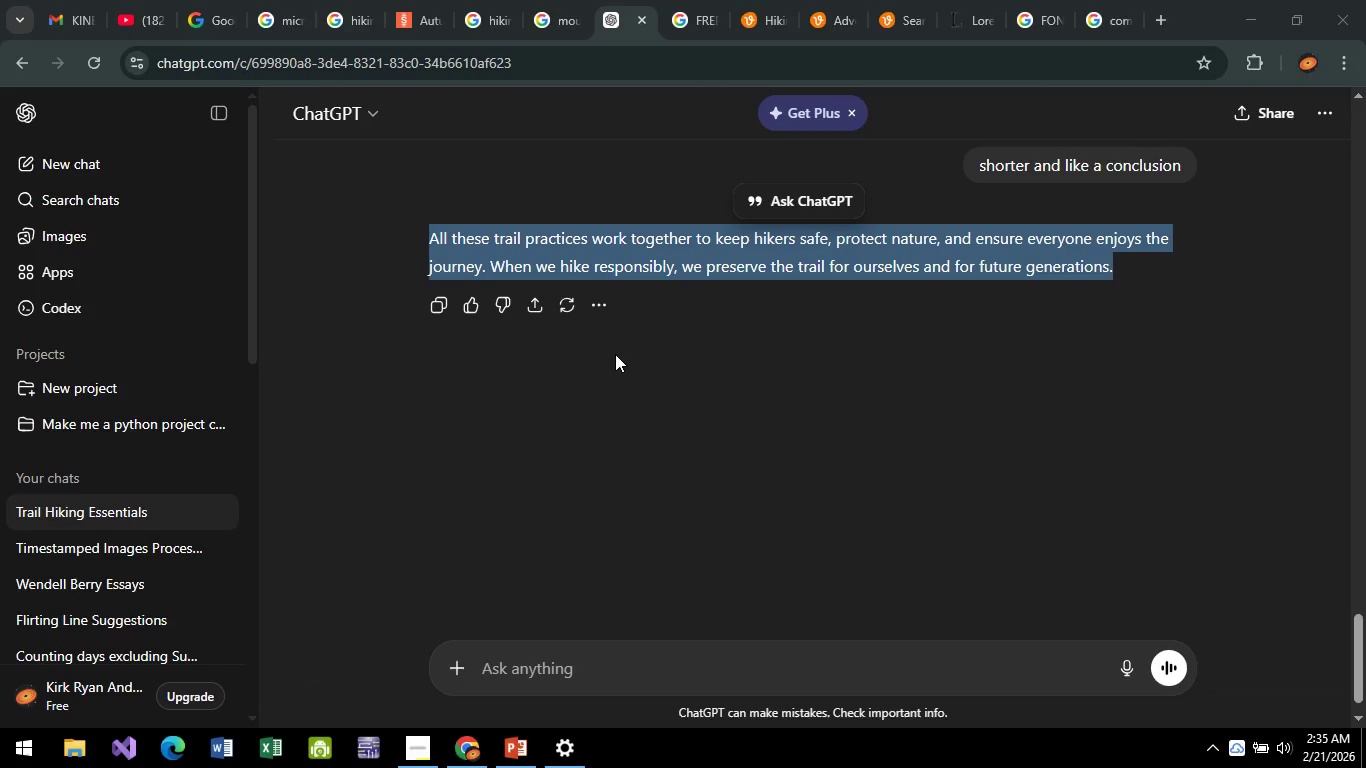 
key(Alt+Tab)
 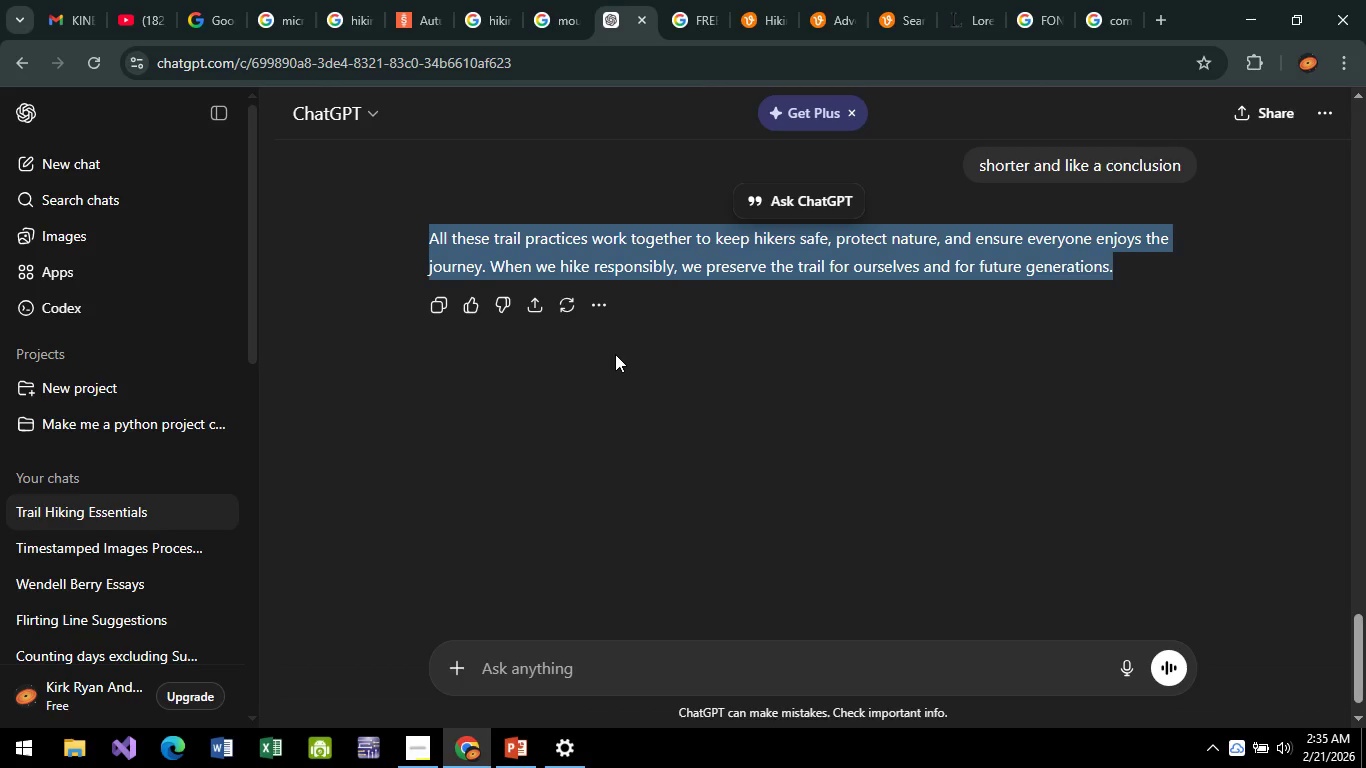 
key(Control+C)
 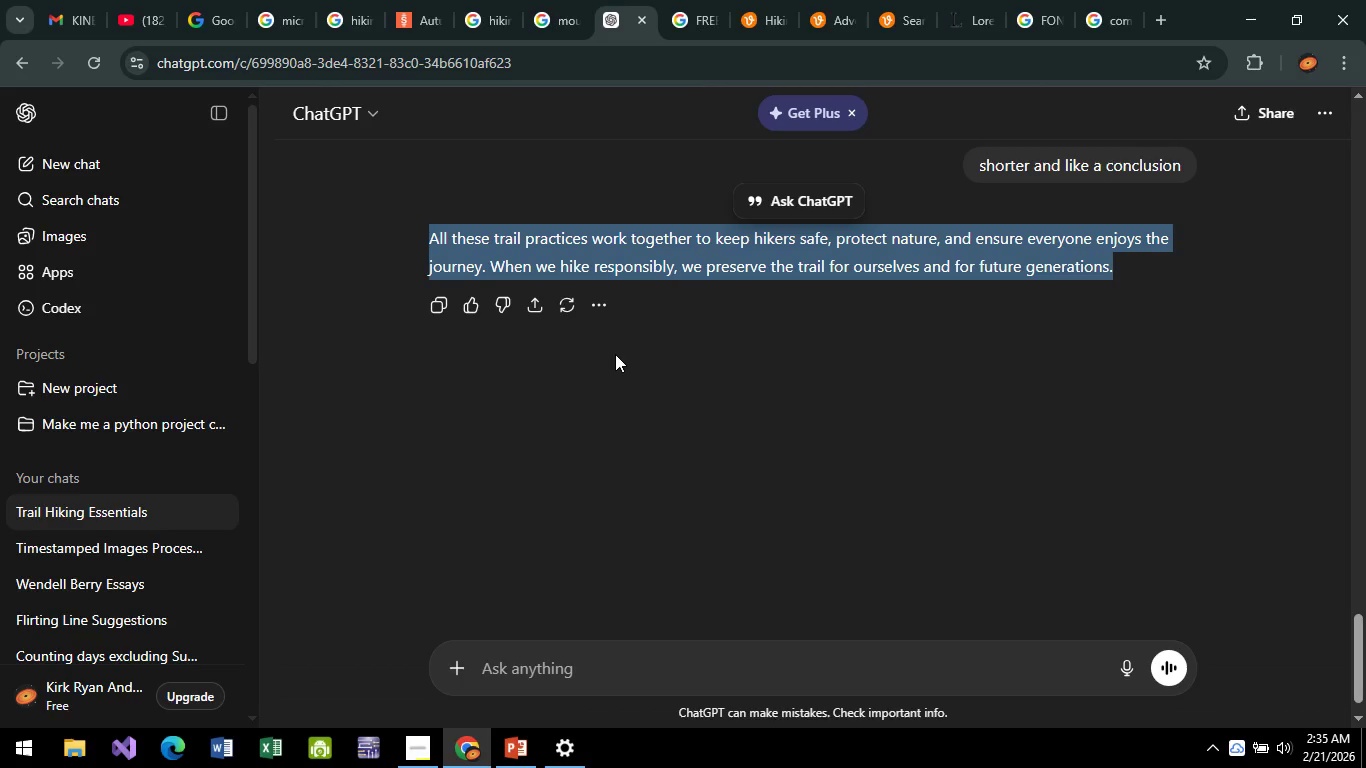 
key(Control+C)
 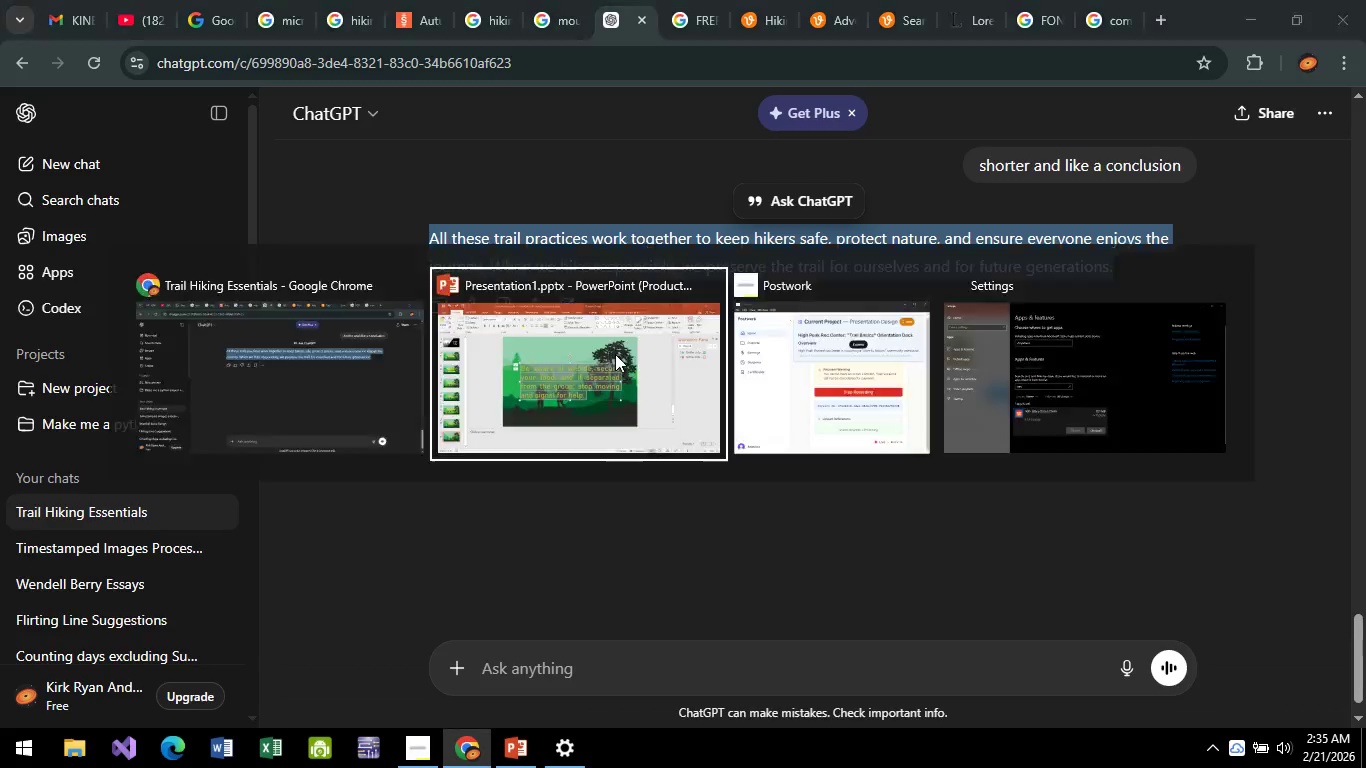 
key(Alt+AltLeft)
 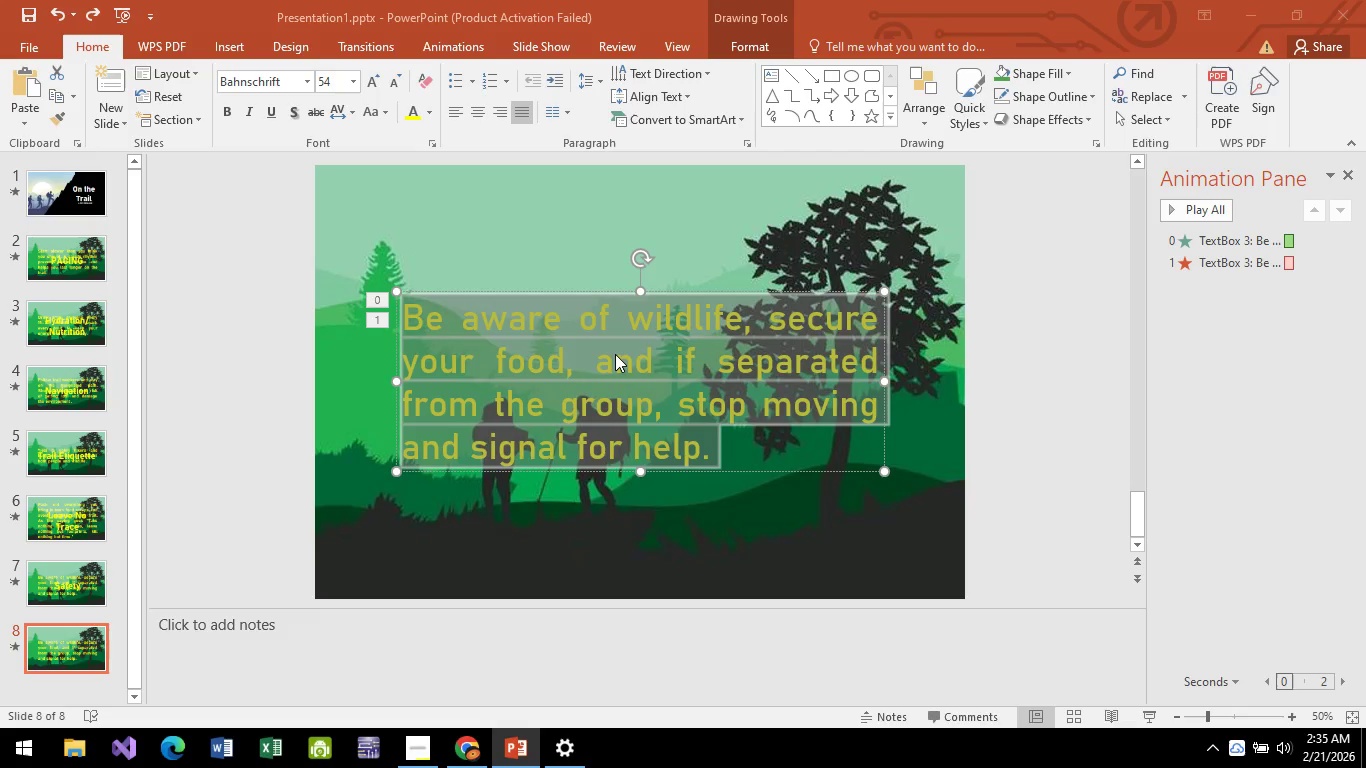 
key(Alt+Tab)
 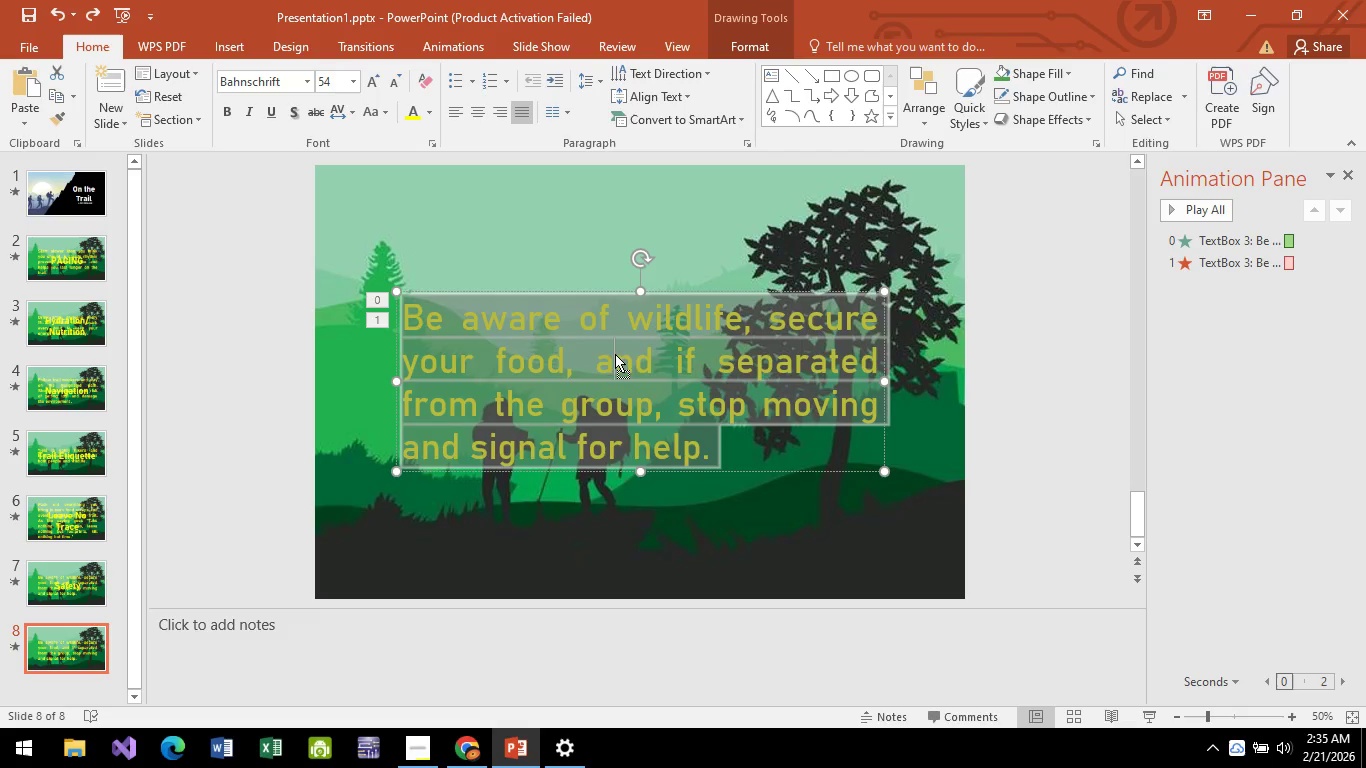 
left_click([615, 354])
 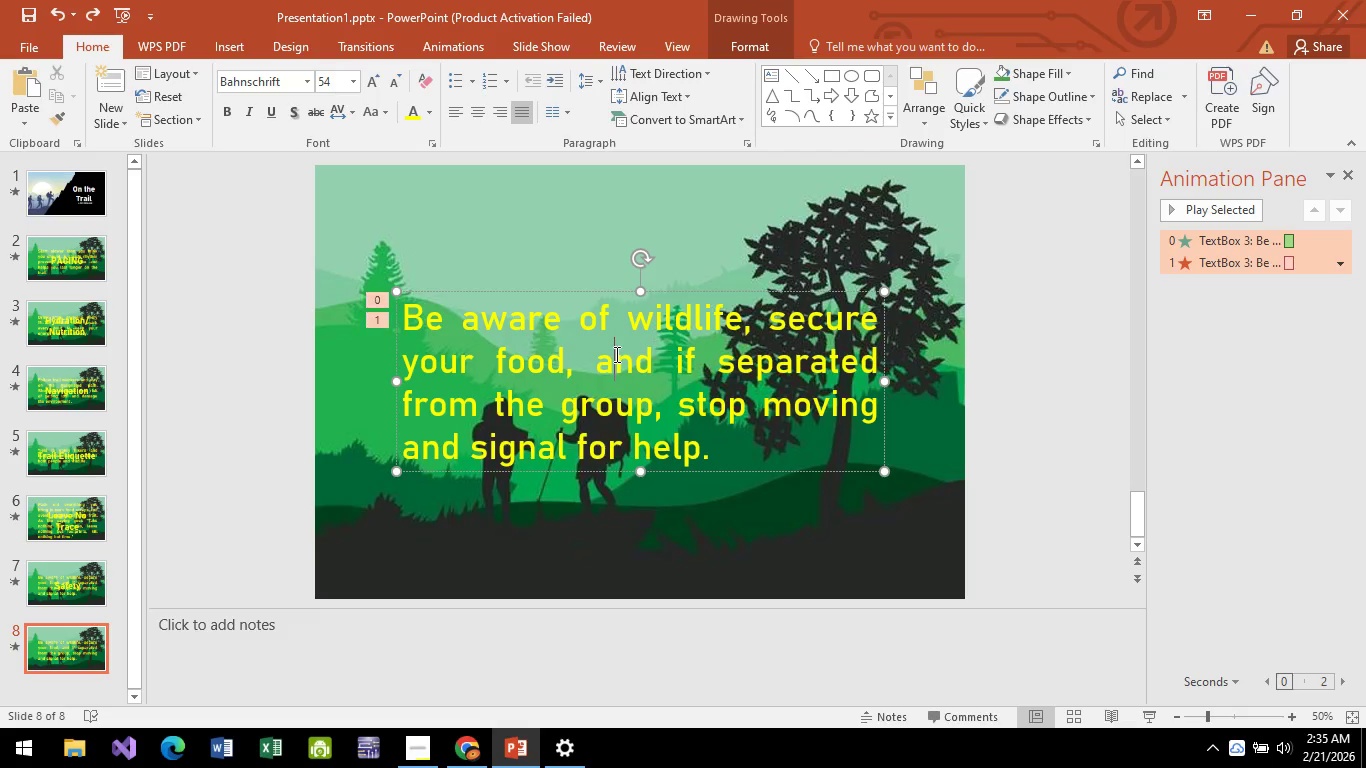 
key(Control+A)
 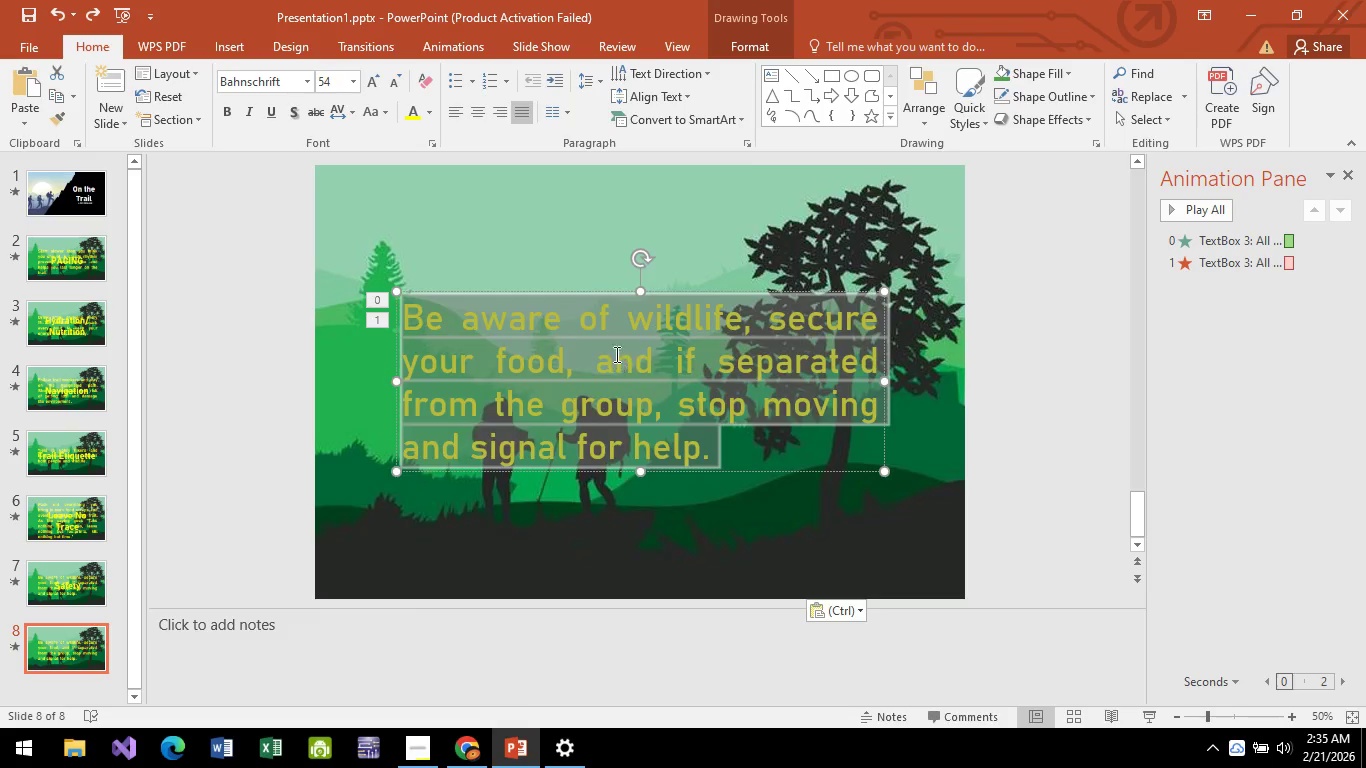 
key(Control+V)
 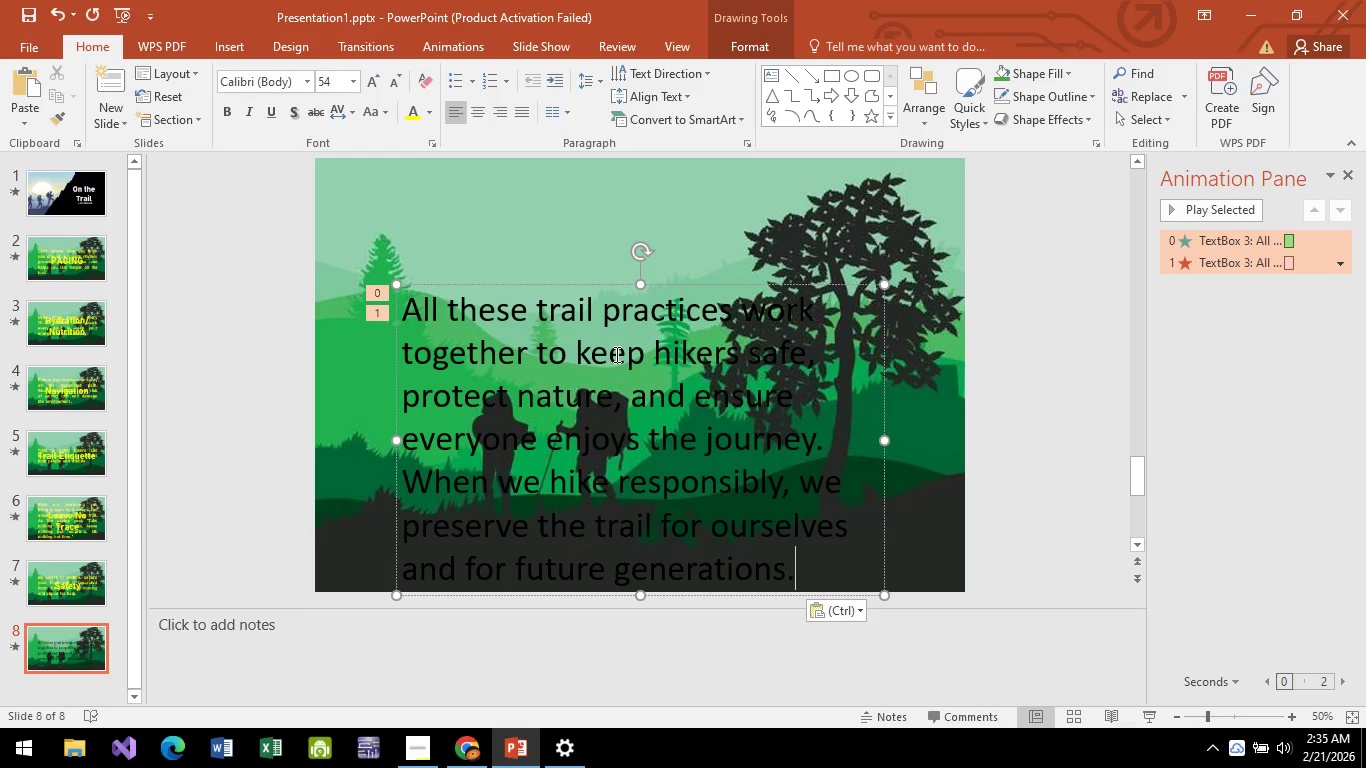 
key(Control+A)
 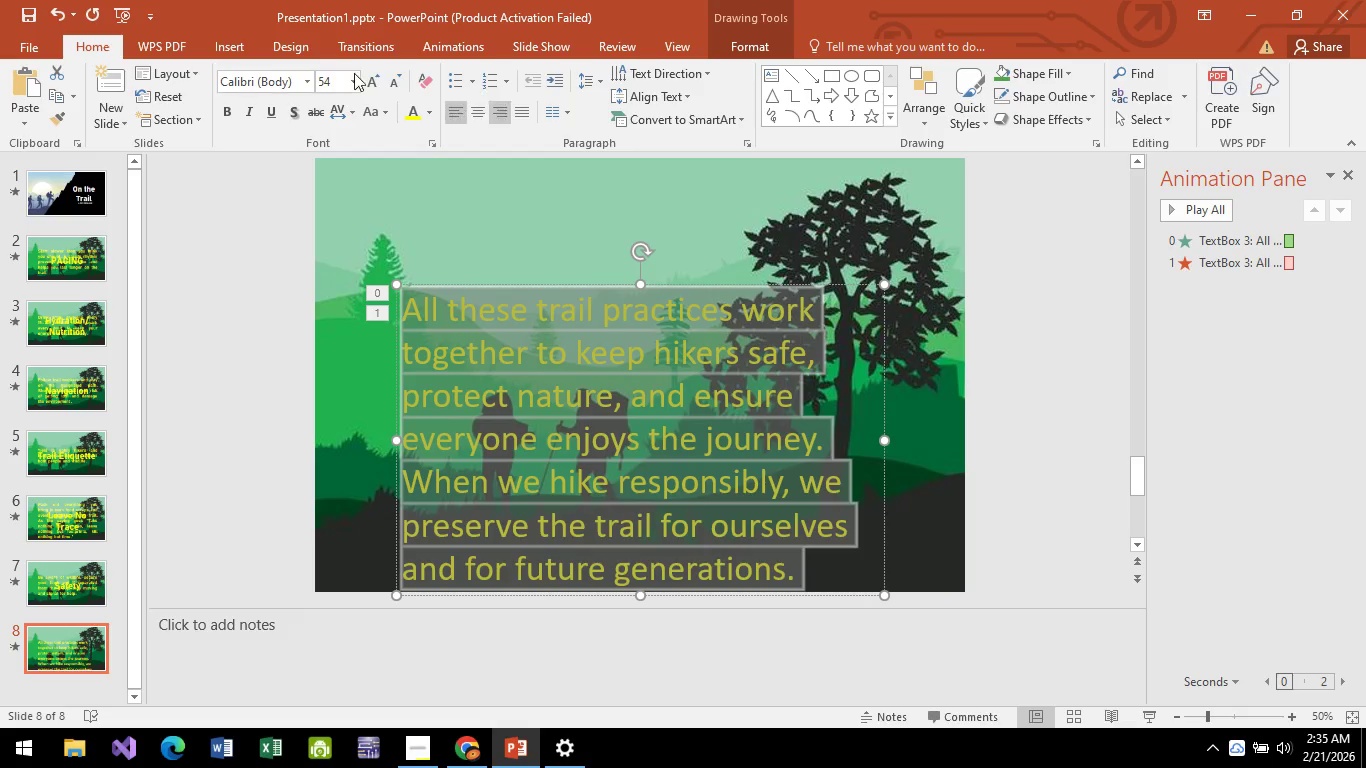 
left_click([308, 84])
 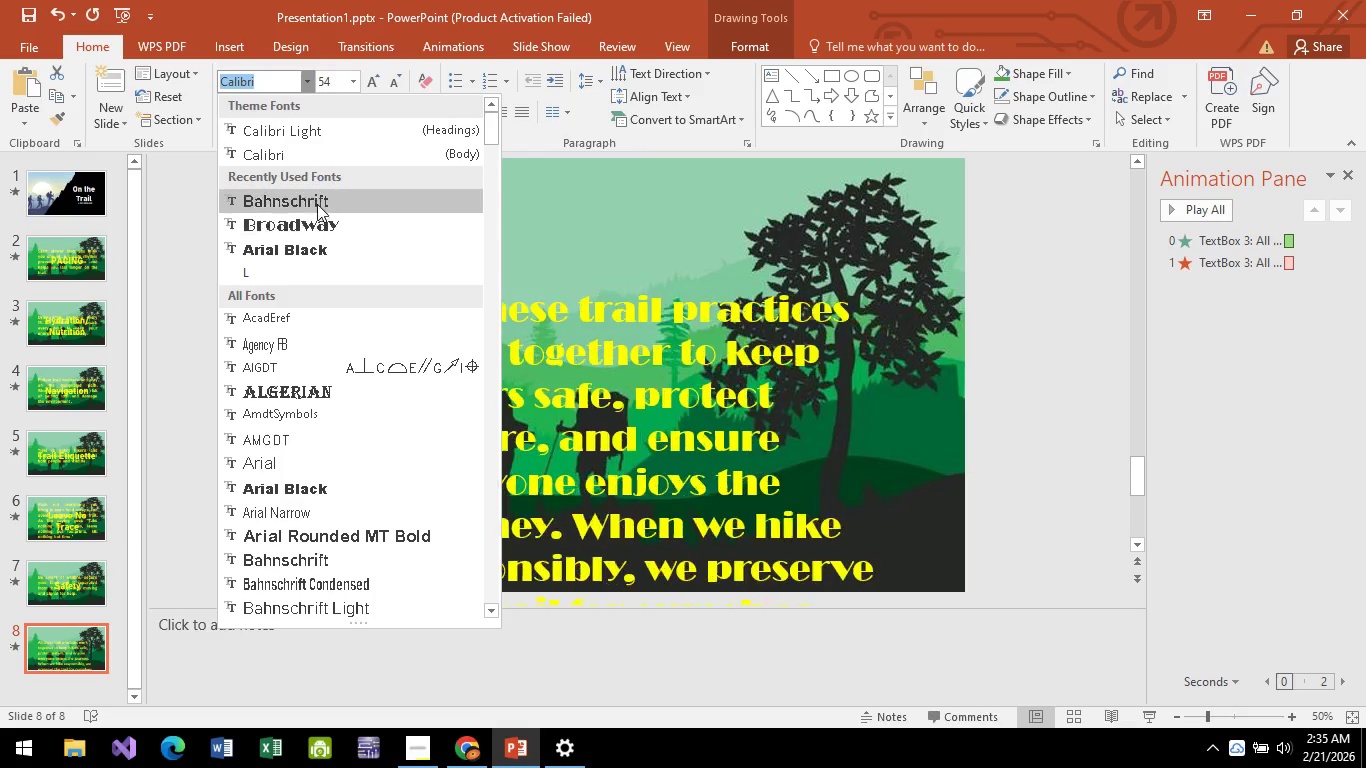 
left_click([316, 203])
 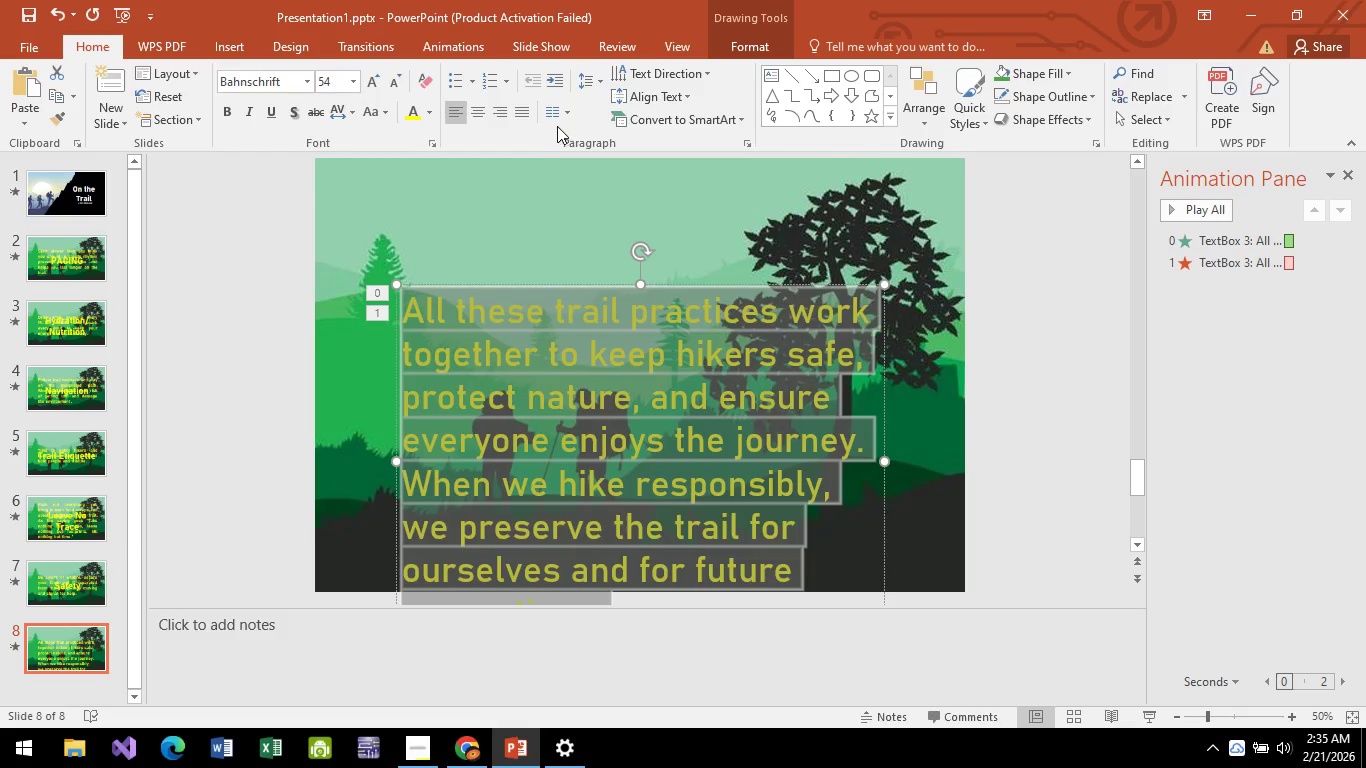 
left_click([515, 115])
 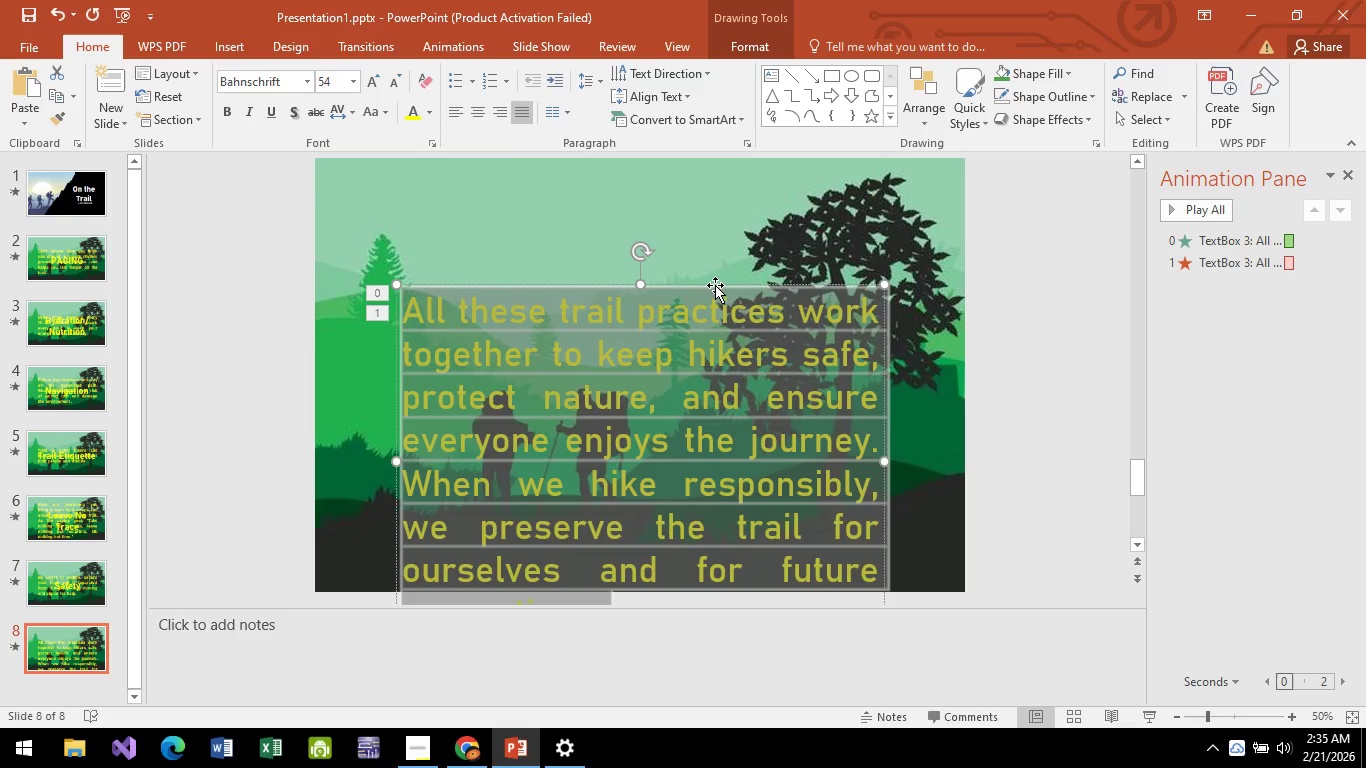 
left_click_drag(start_coordinate=[715, 285], to_coordinate=[712, 202])
 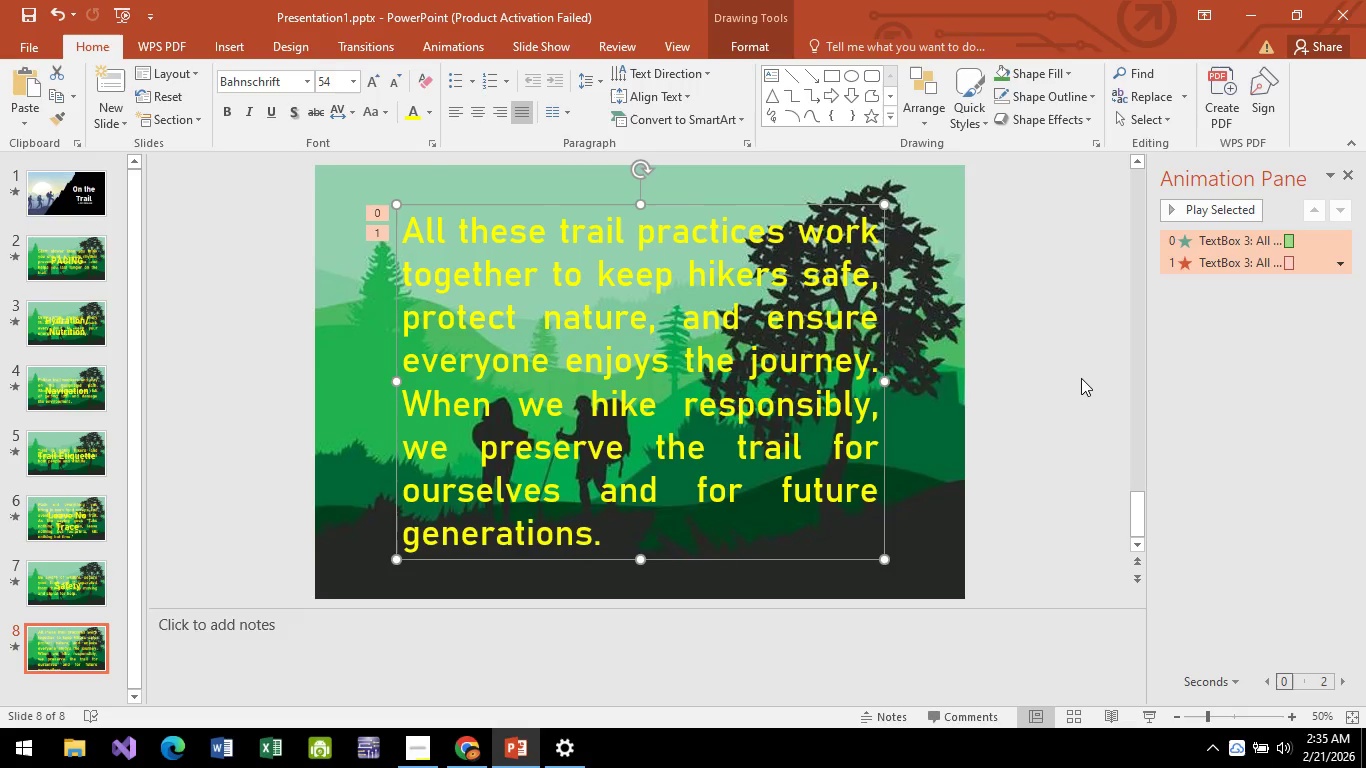 
left_click([1077, 378])
 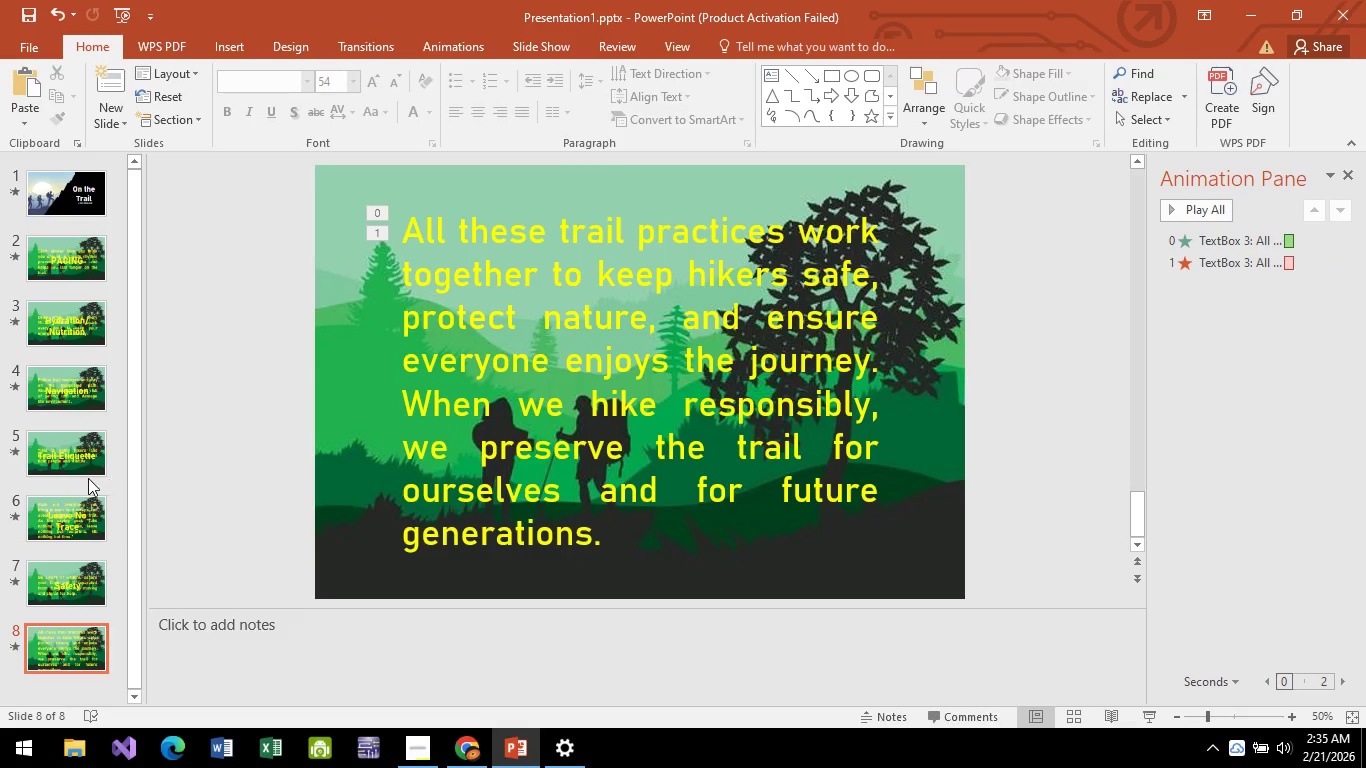 
scroll: coordinate [85, 478], scroll_direction: down, amount: 4.0
 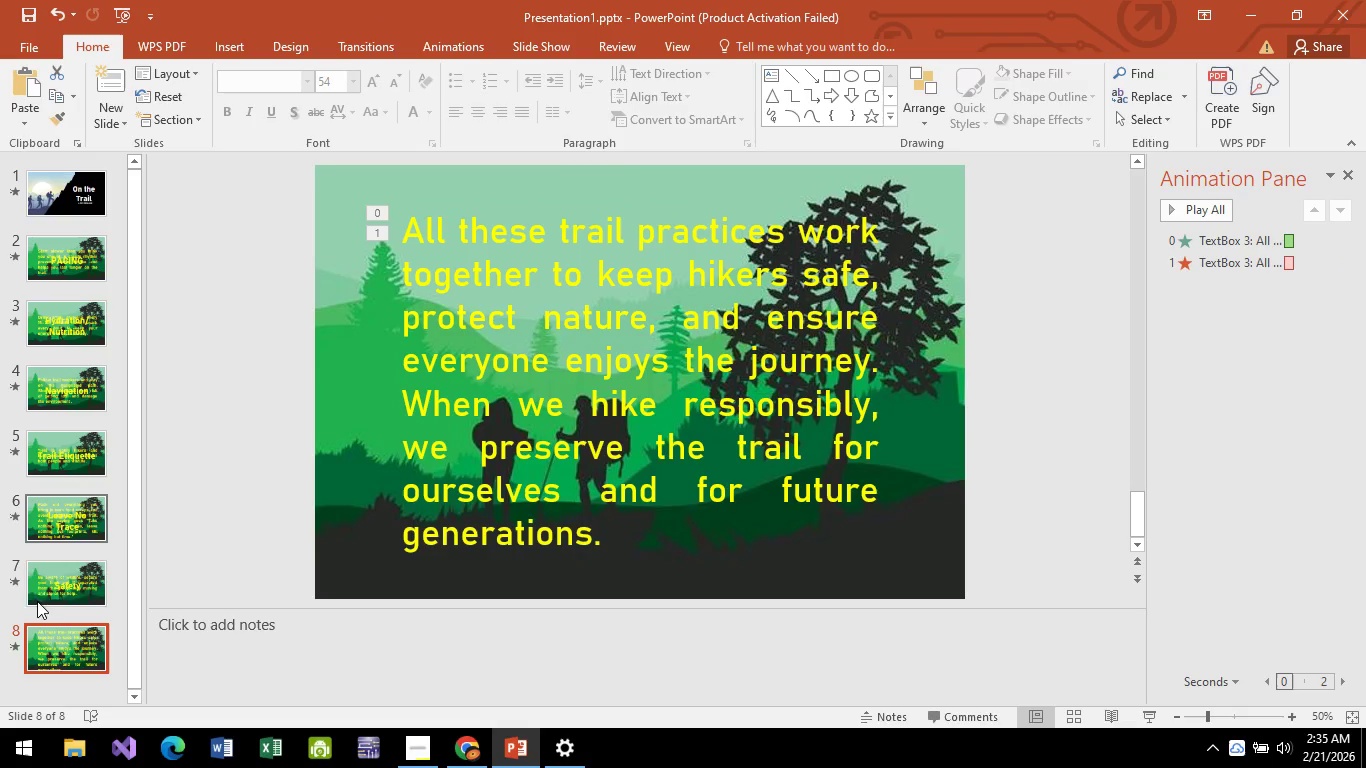 
right_click([73, 645])
 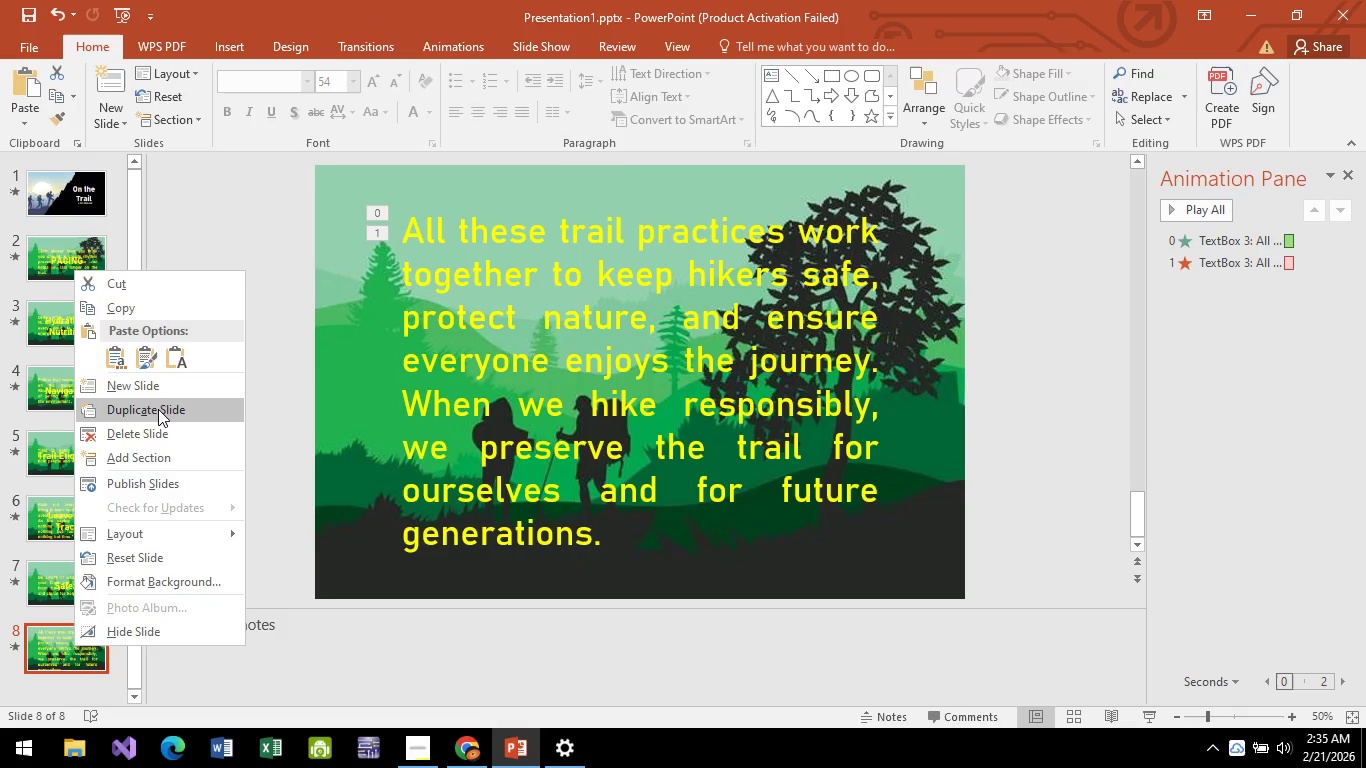 
left_click([158, 409])
 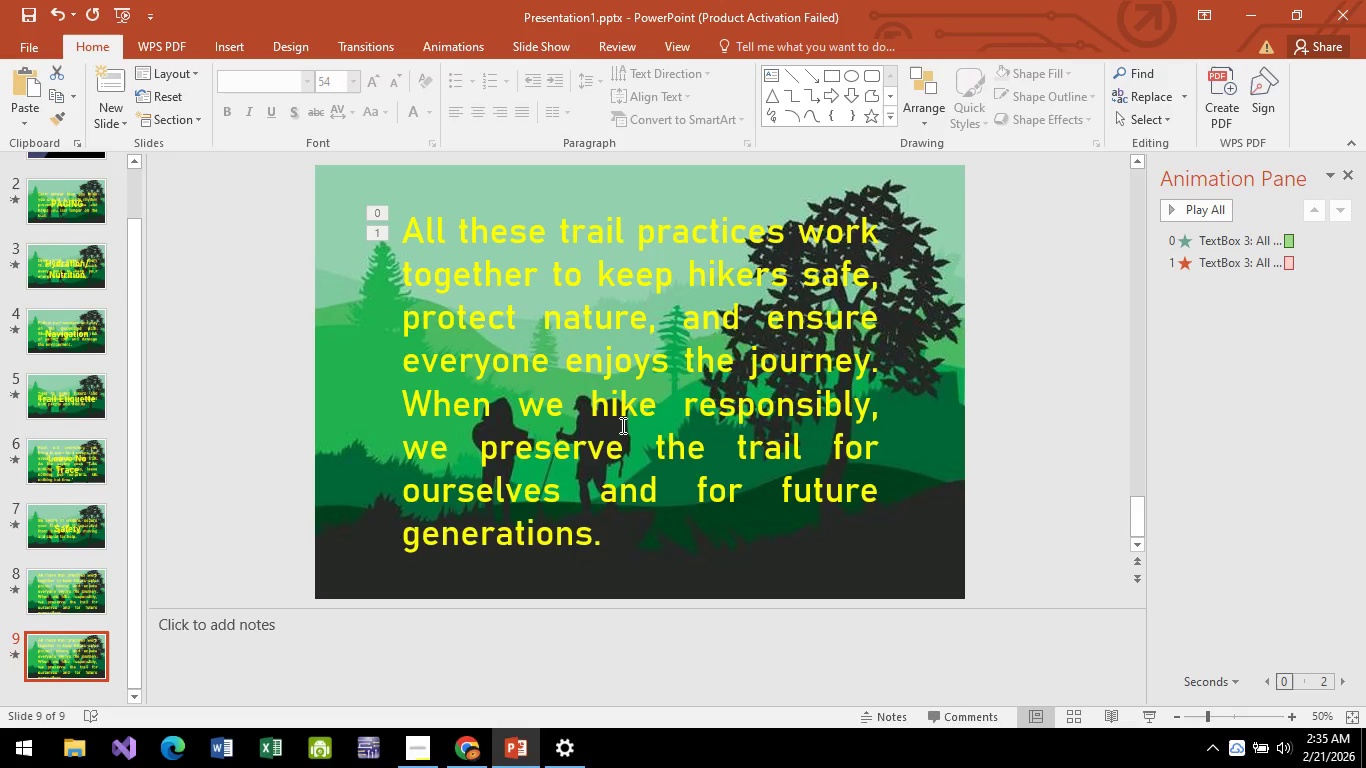 
left_click([621, 425])
 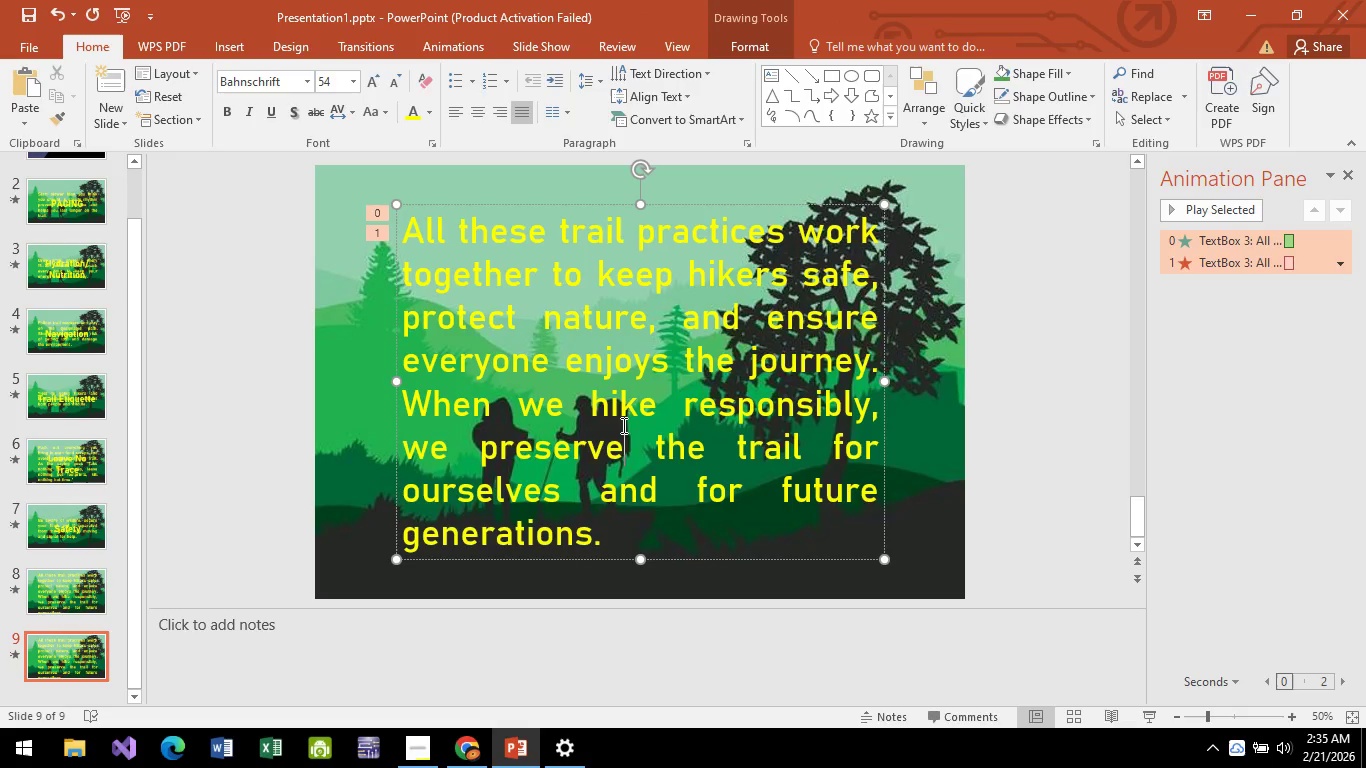 
key(Control+A)
 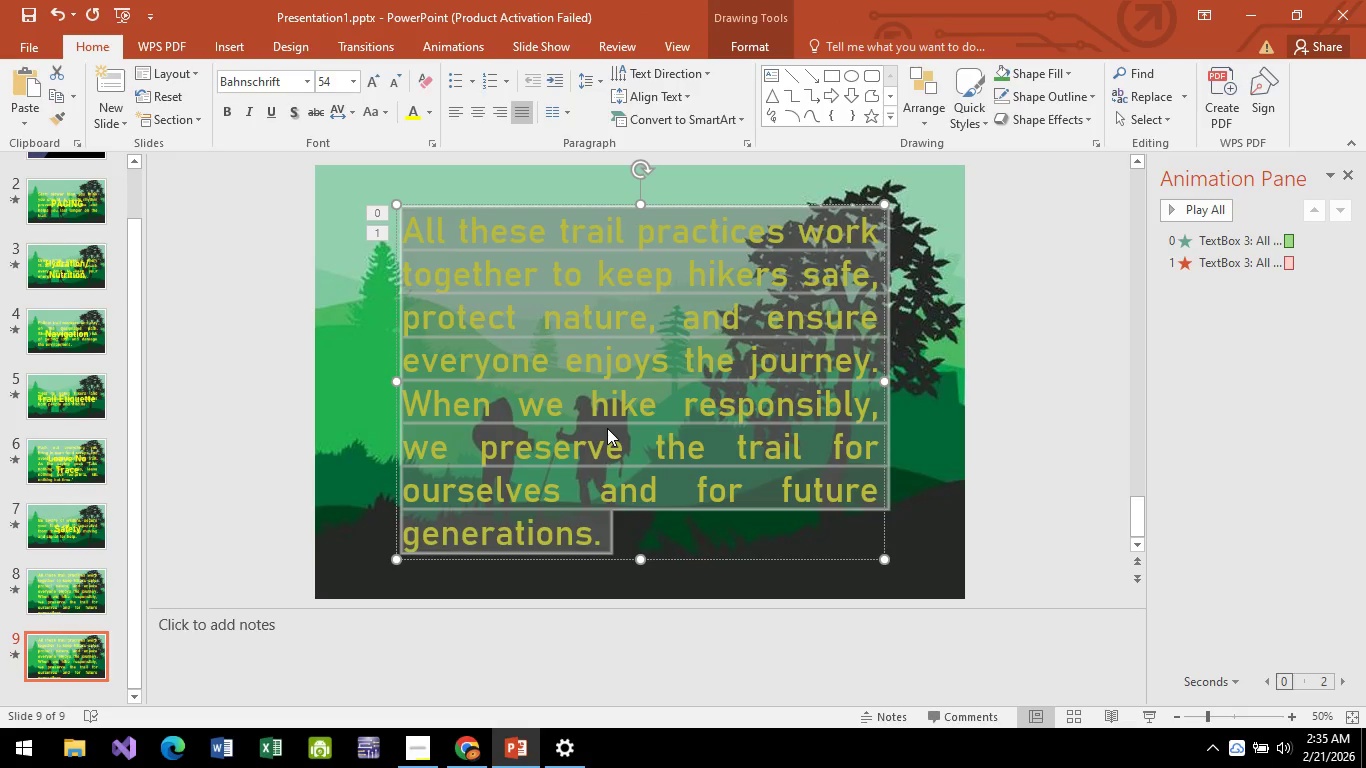 
type(ANY )
key(Backspace)
key(Backspace)
key(Backspace)
type(an)
key(Backspace)
key(Backspace)
type(an)
key(Backspace)
 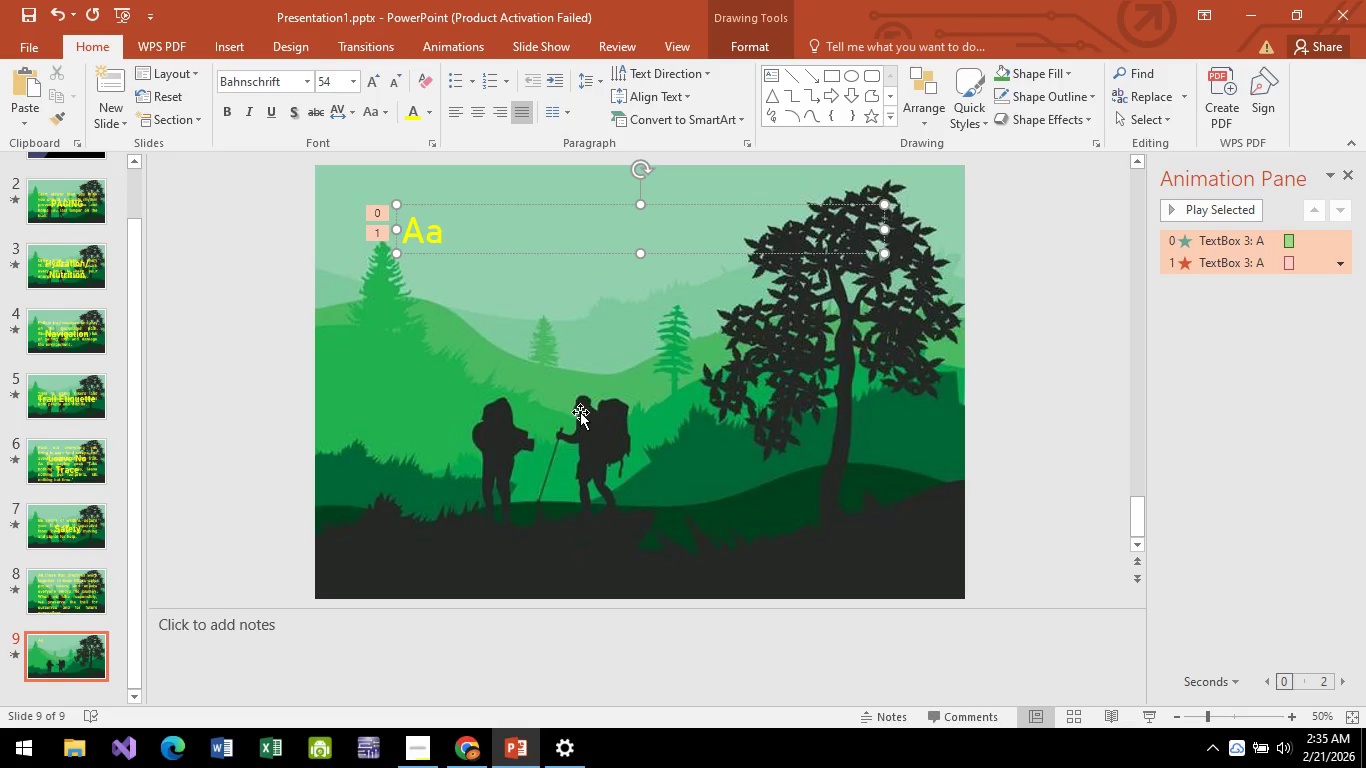 
key(Backspace)
key(Backspace)
type(W)
key(Backspace)
type(q)
key(Backspace)
type(W)
key(Backspace)
type(q)
key(Backspace)
type(Quea)
key(Backspace)
type(stionsss )
key(Backspace)
key(Backspace)
key(Backspace)
type(w)
key(Backspace)
type(Would like to ask or l)
key(Backspace)
type(cal)
key(Backspace)
key(Backspace)
type(larig)
key(Backspace)
type(fy some this)
key(Backspace)
type(ngs>)
key(Backspace)
type(? )
key(Backspace)
 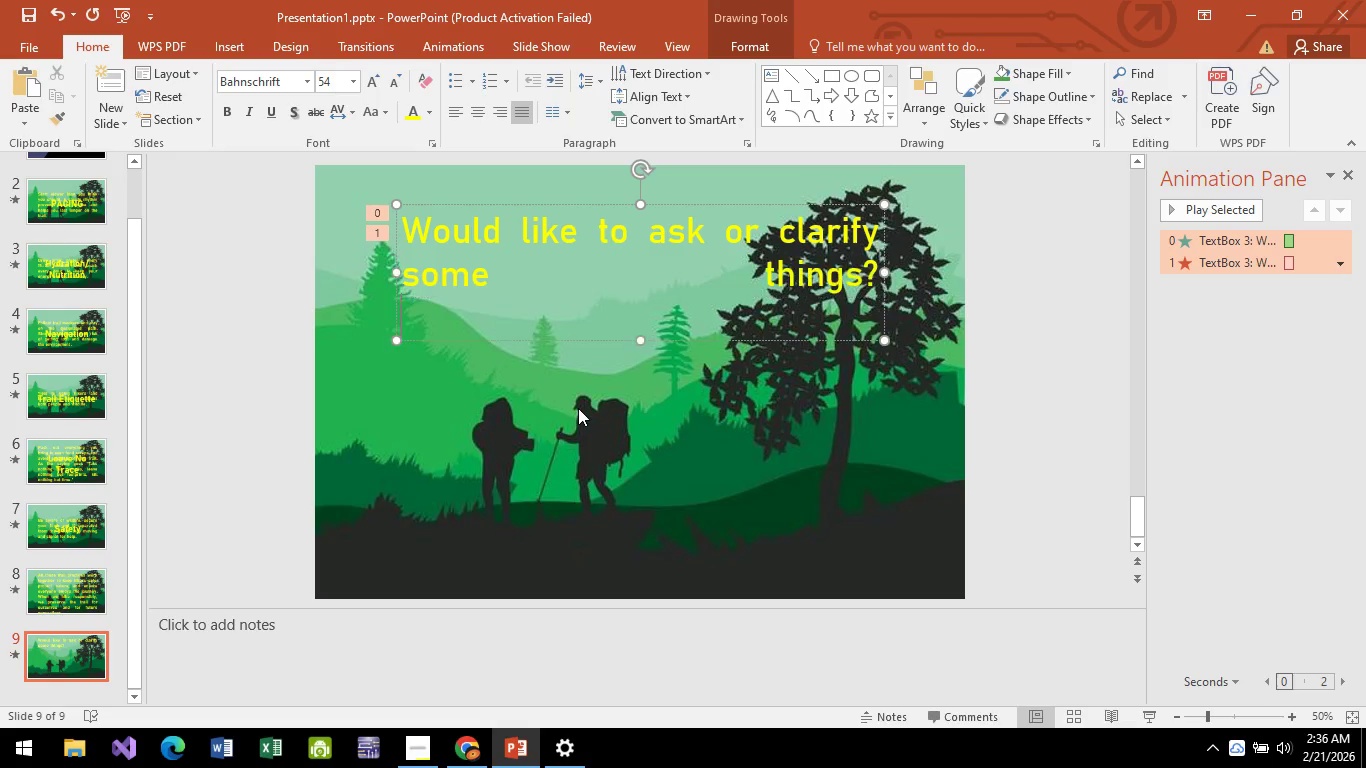 
key(Shift+Enter)
 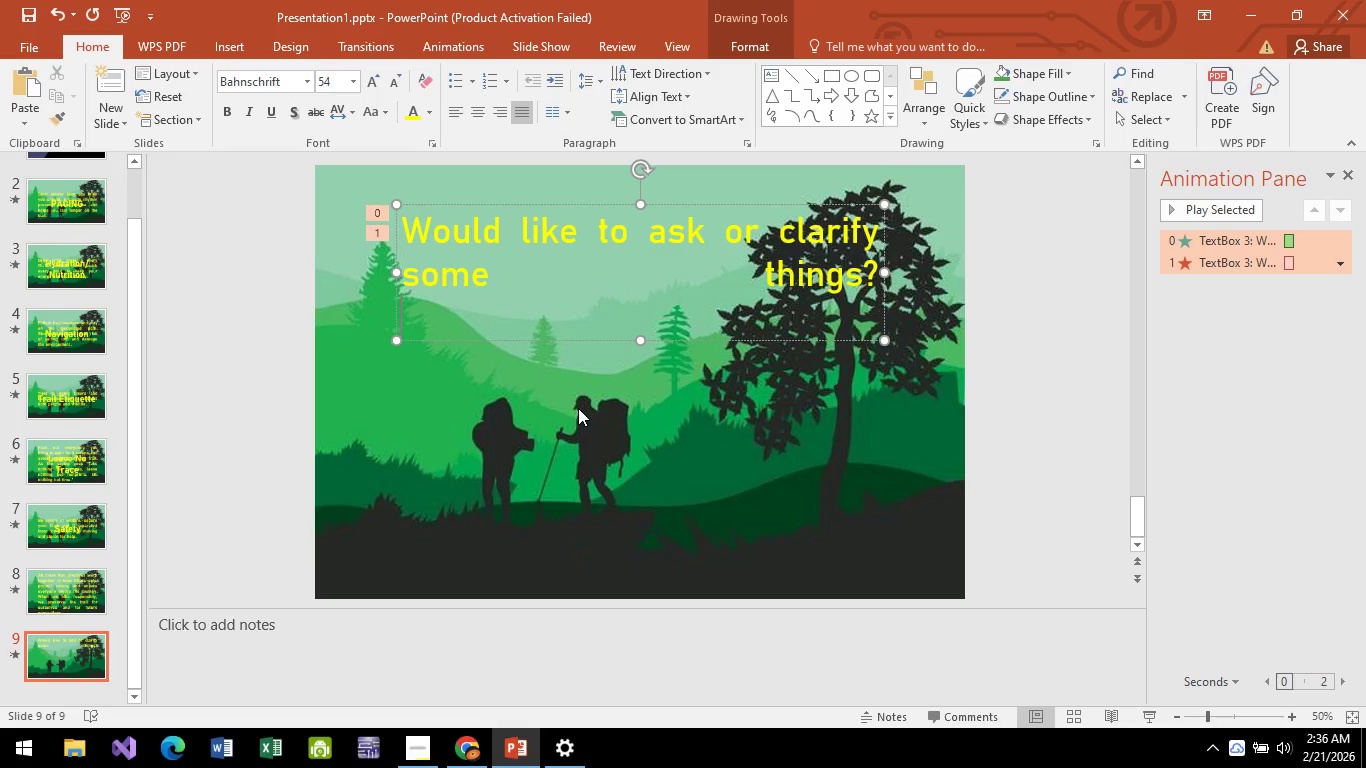 
type(Now is the time,)
 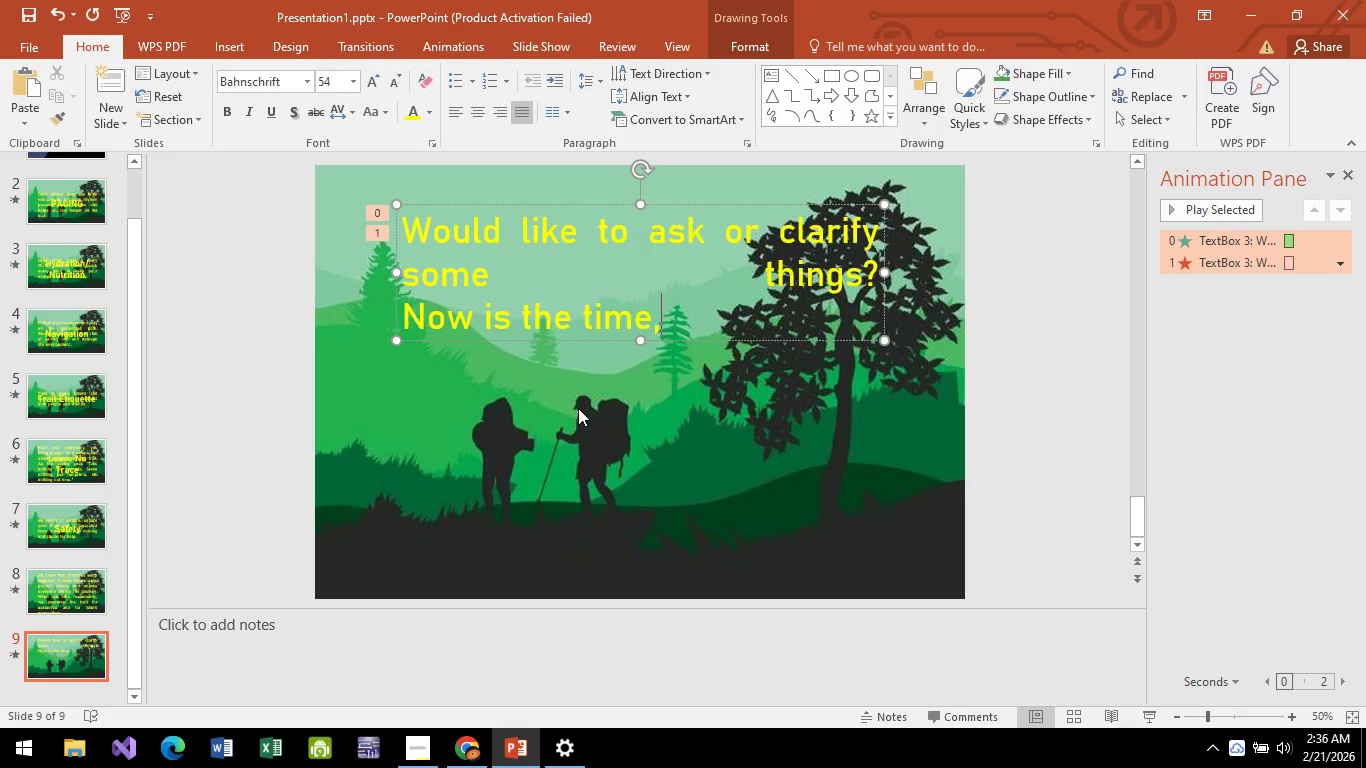 
key(Control+ControlLeft)
 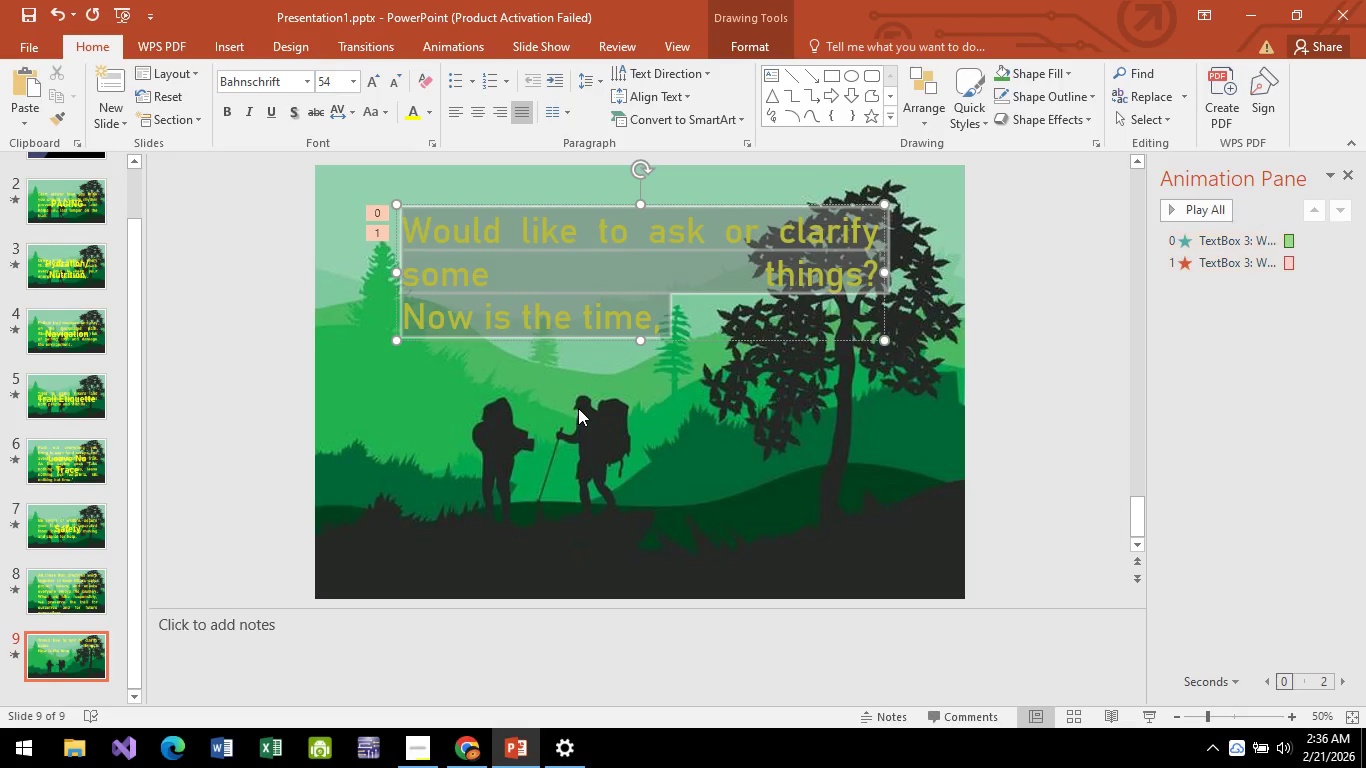 
key(Control+A)
 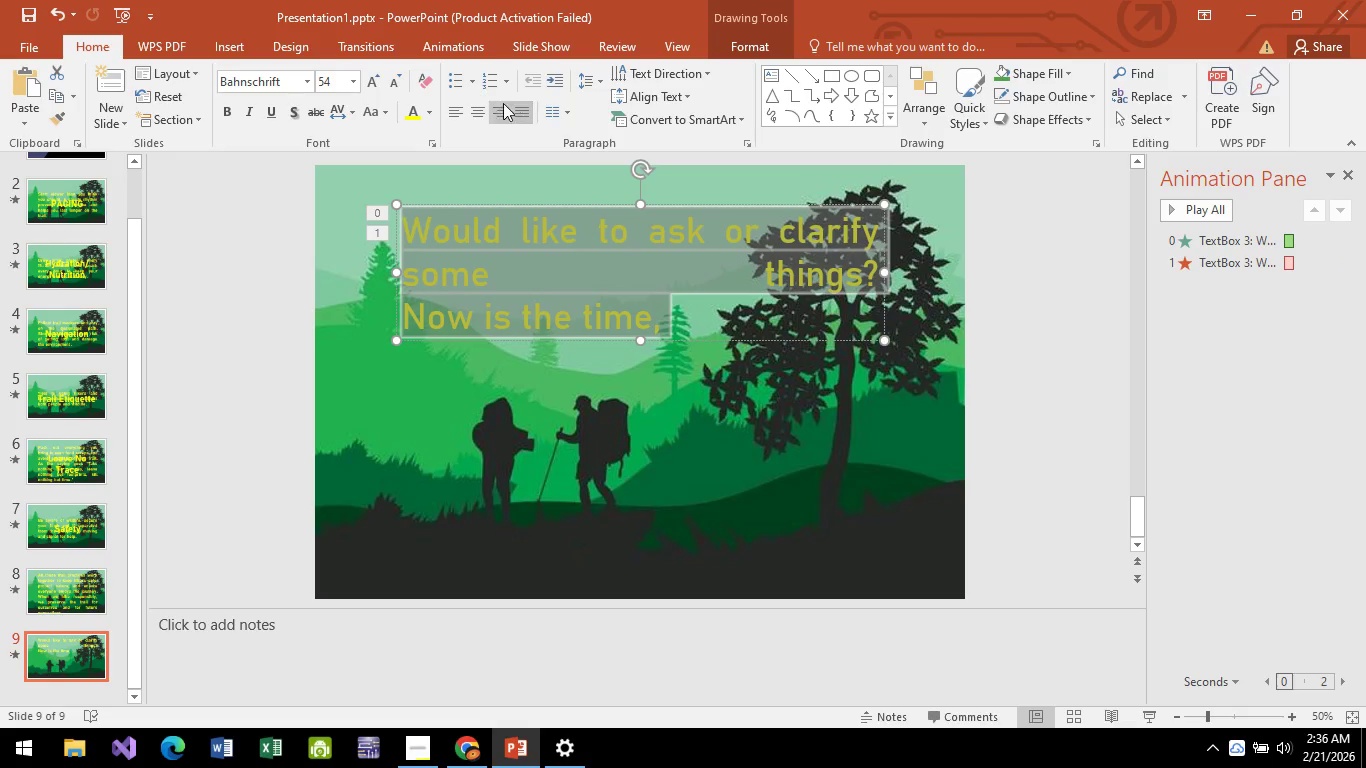 
left_click([479, 109])
 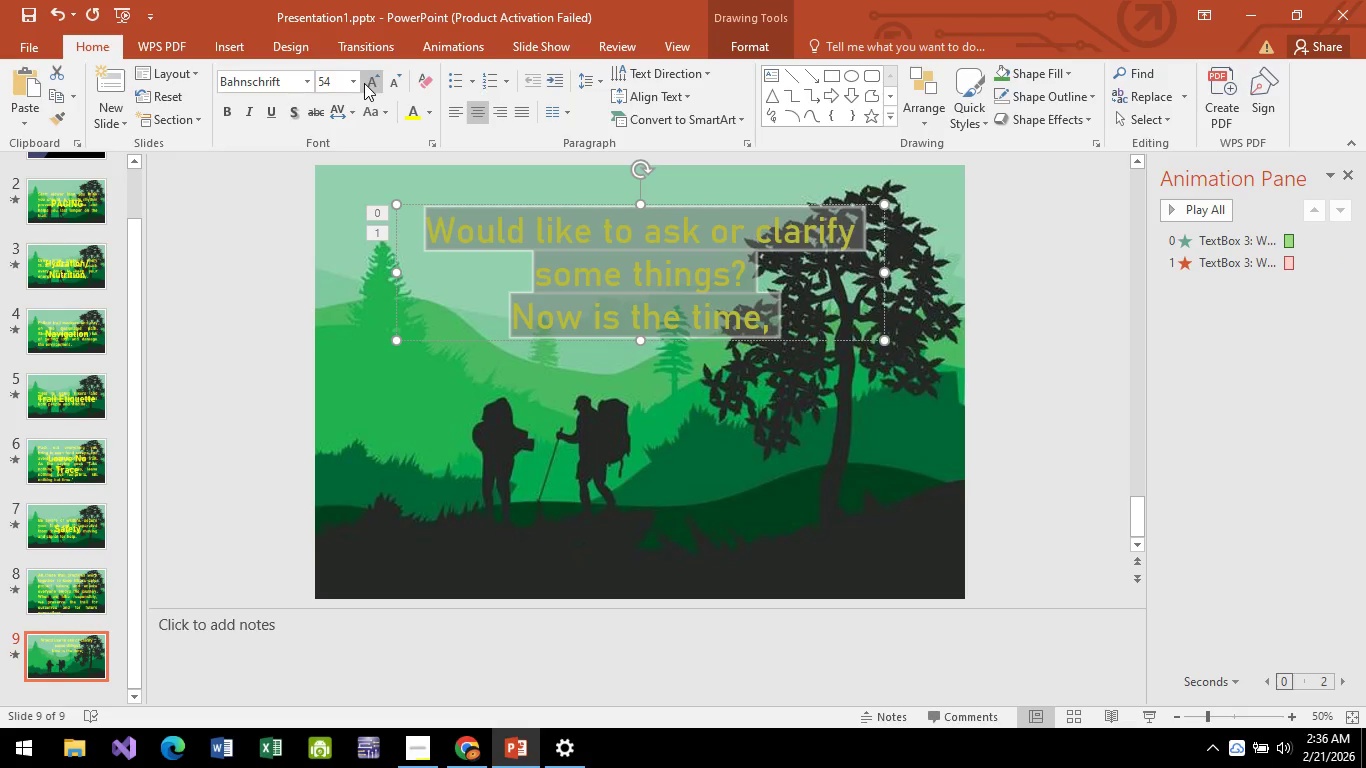 
double_click([364, 83])
 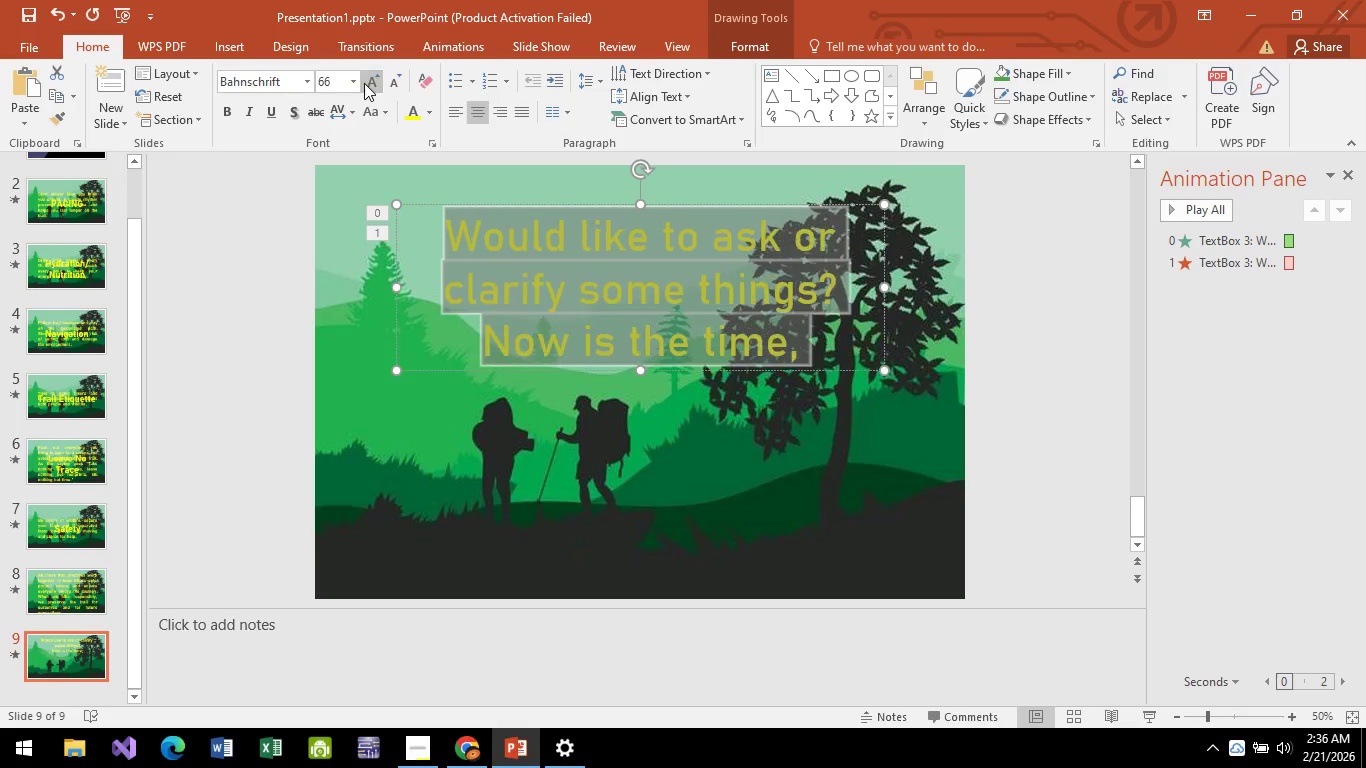 
triple_click([364, 83])
 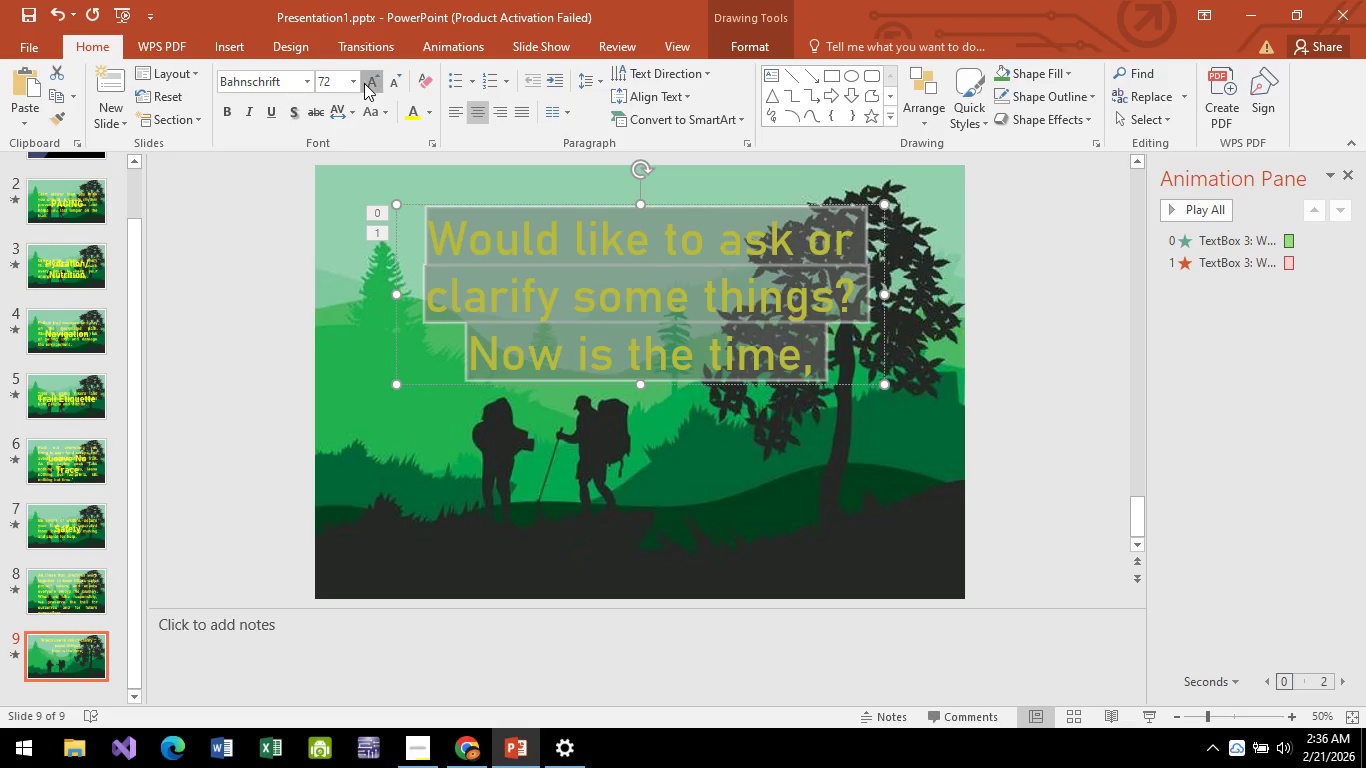 
left_click([364, 83])
 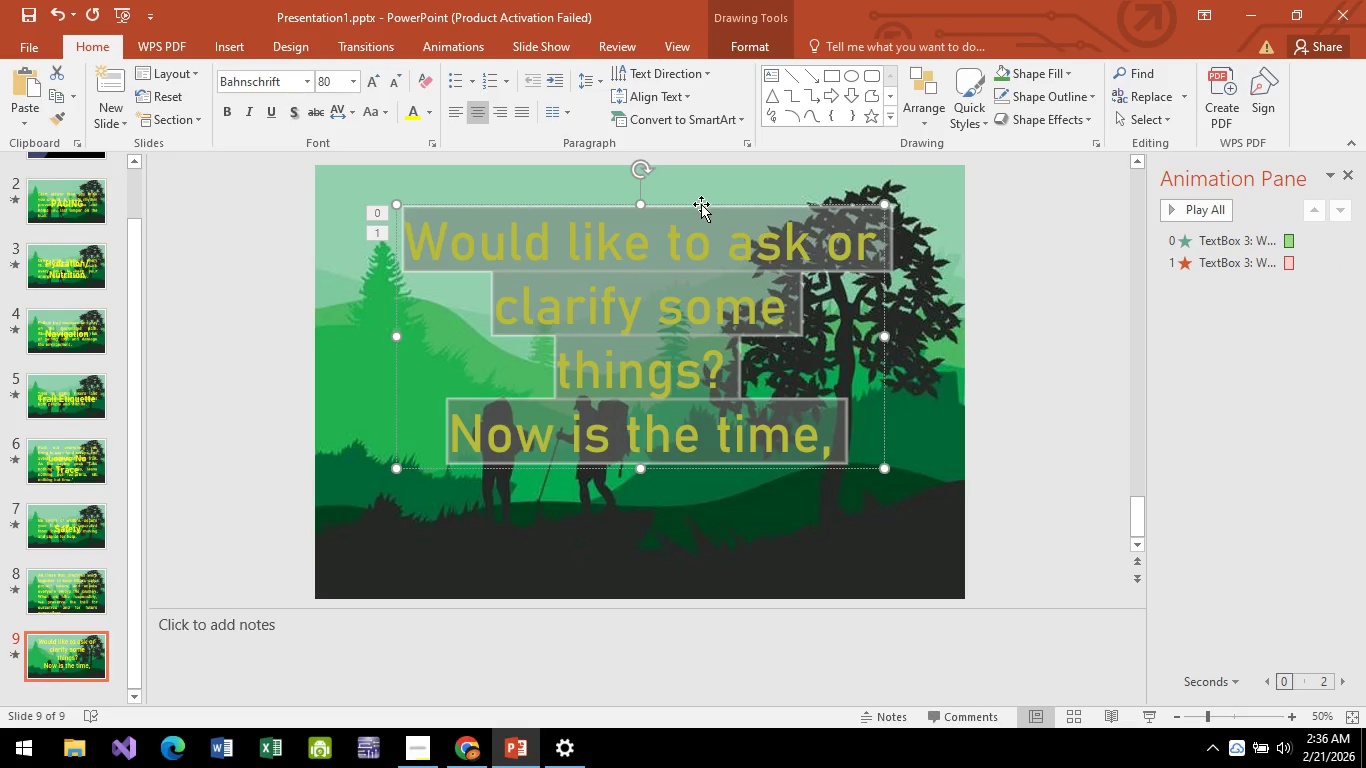 
left_click_drag(start_coordinate=[707, 203], to_coordinate=[708, 251])
 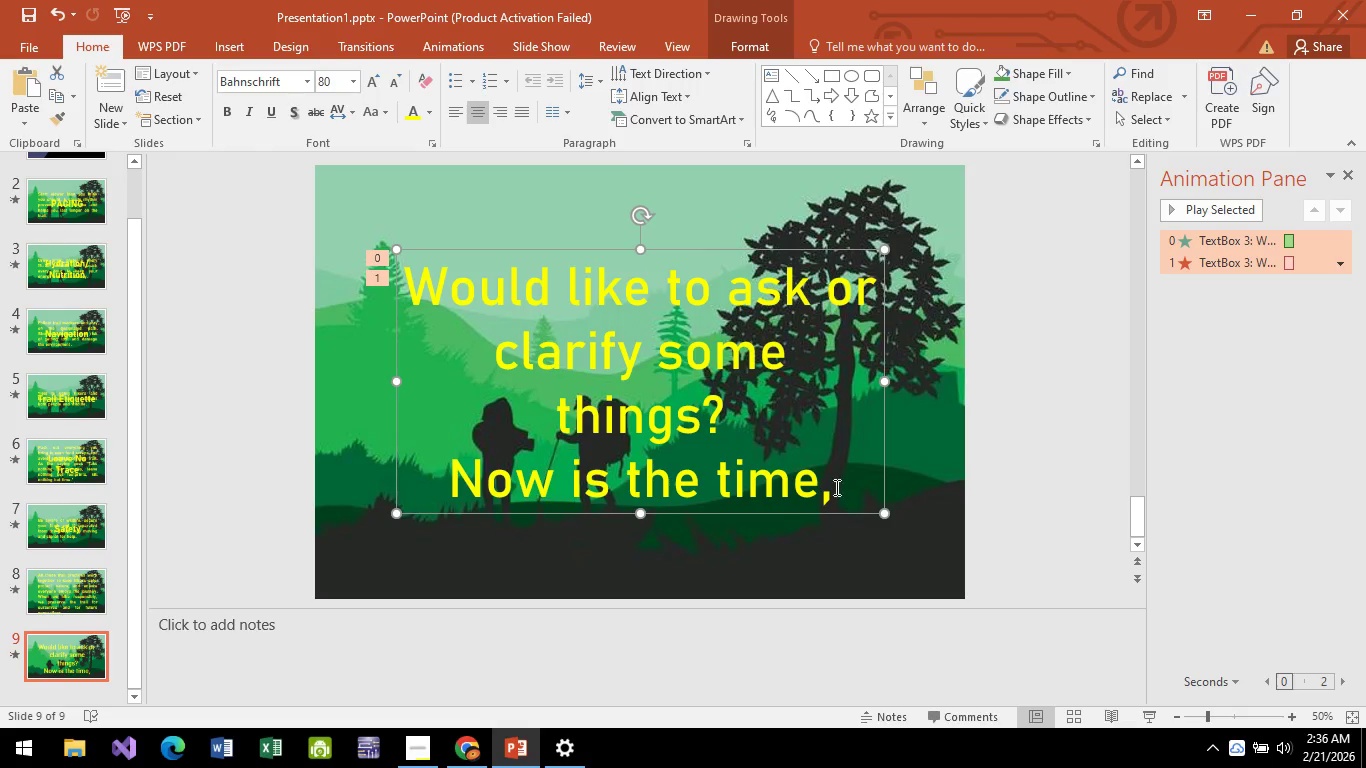 
left_click([833, 484])
 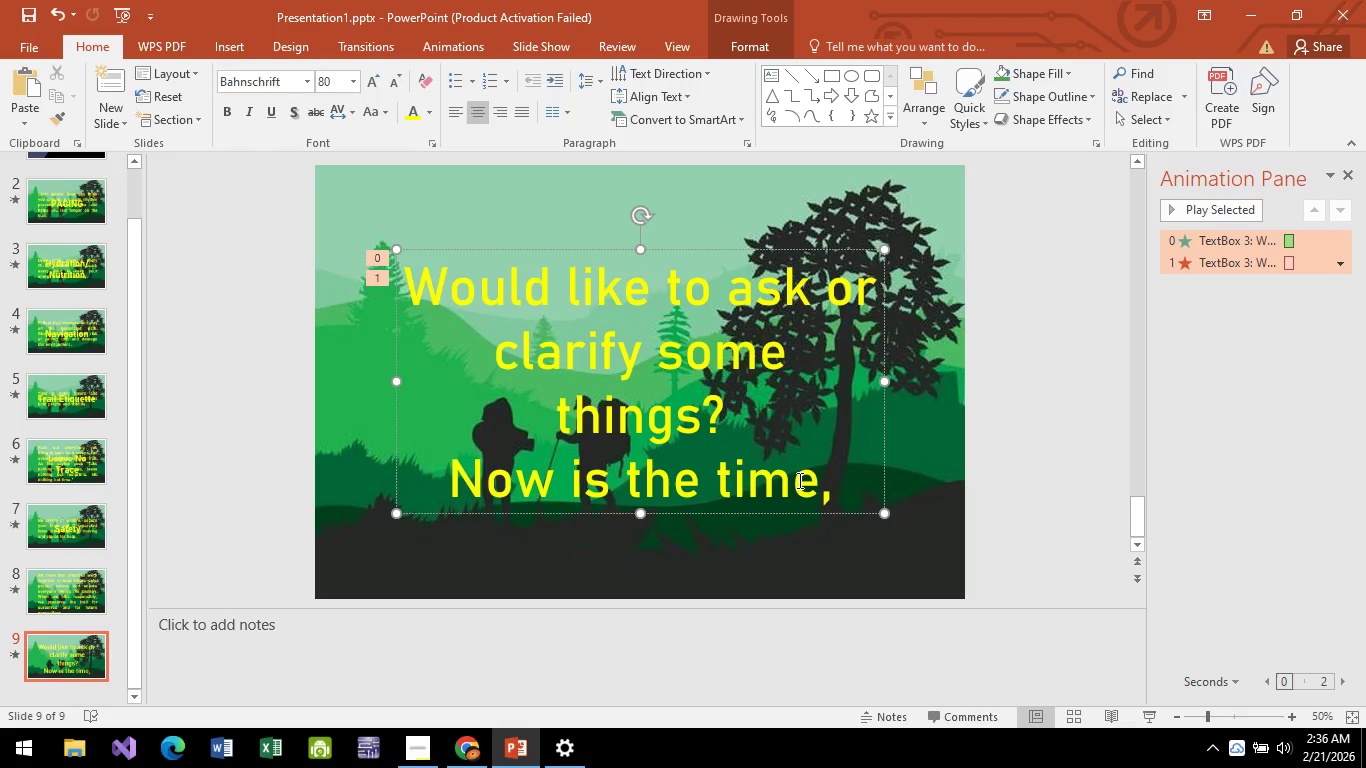 
key(Backspace)
 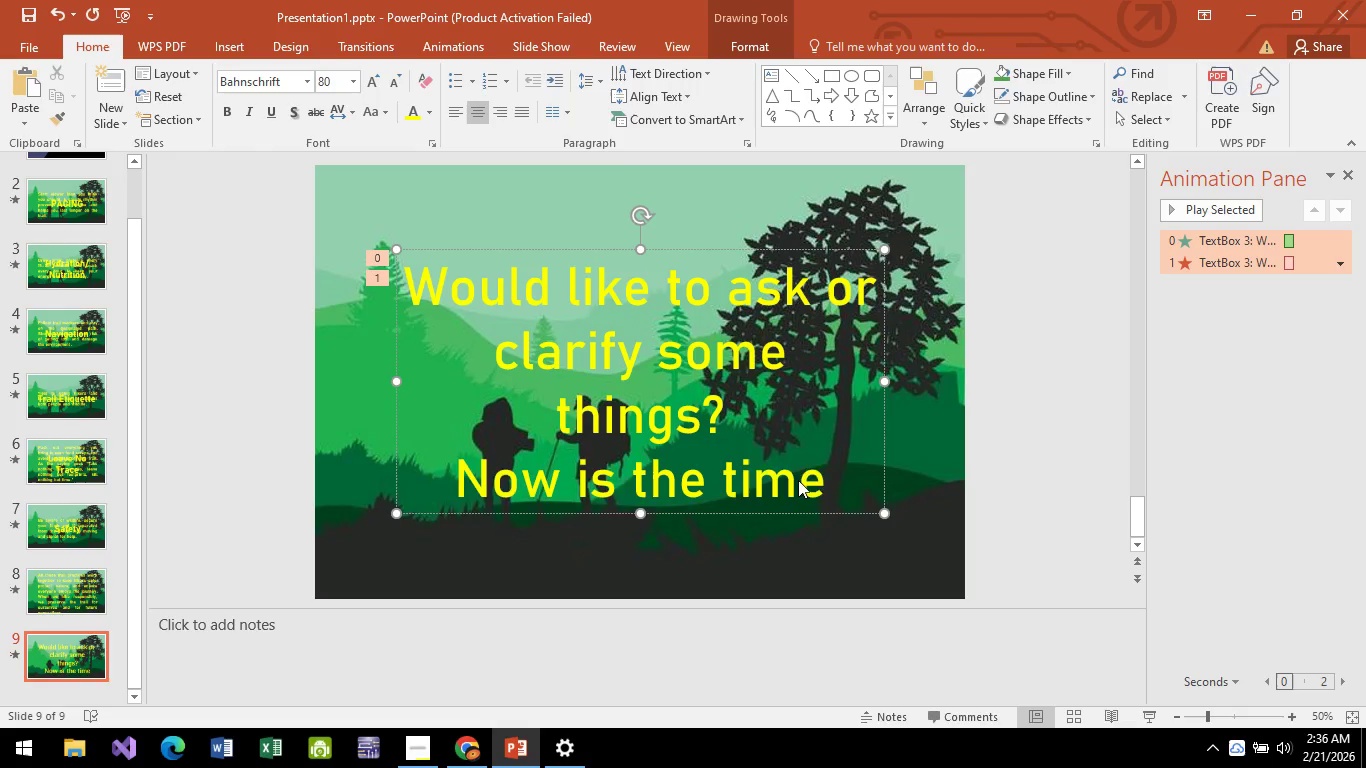 
key(Backspace)
 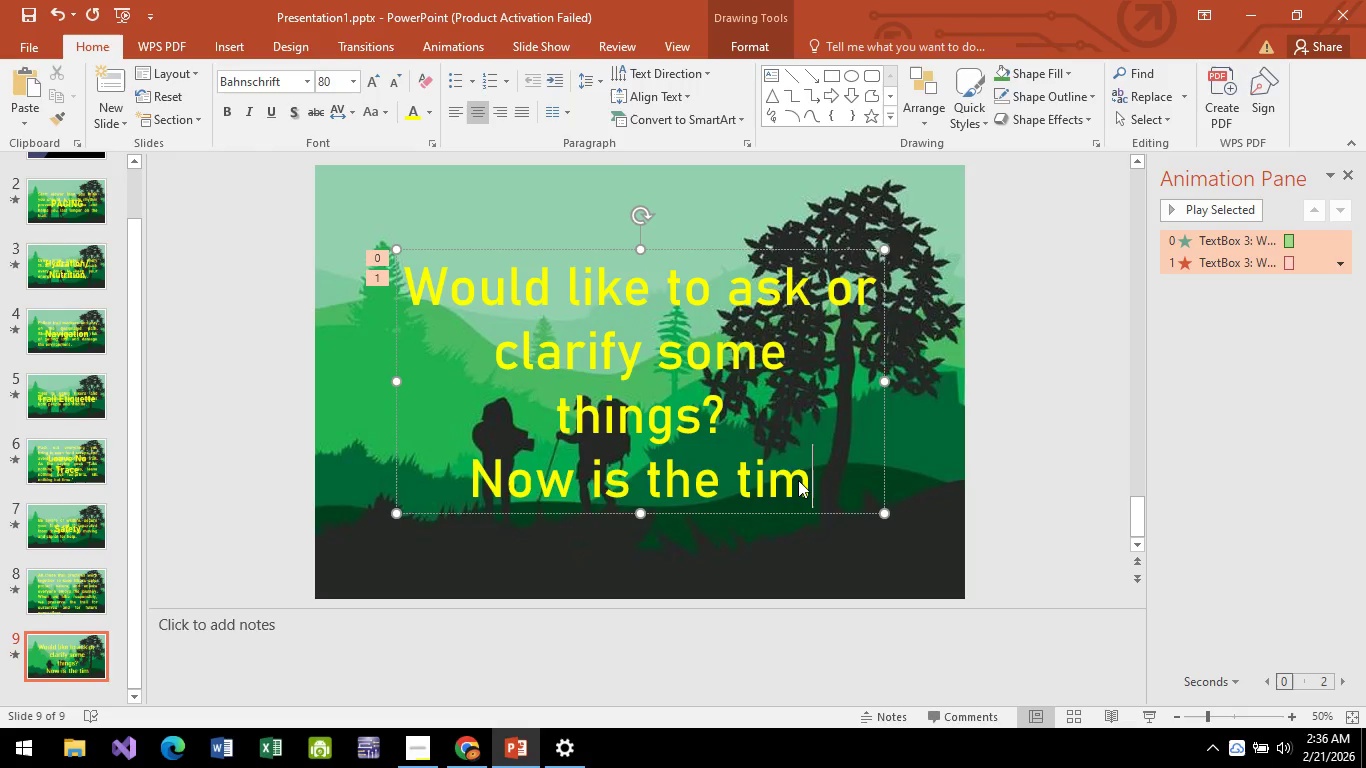 
hold_key(key=Backspace, duration=0.55)
 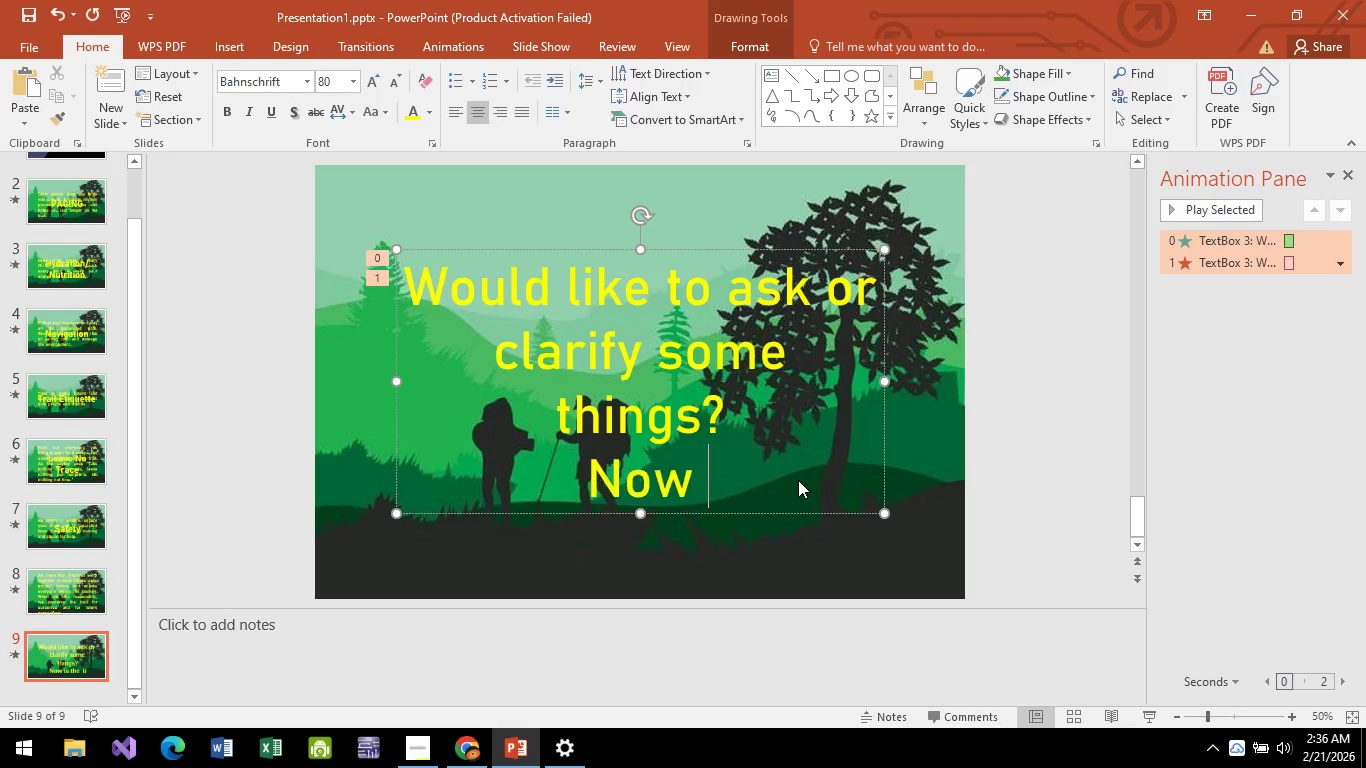 
key(Backspace)
 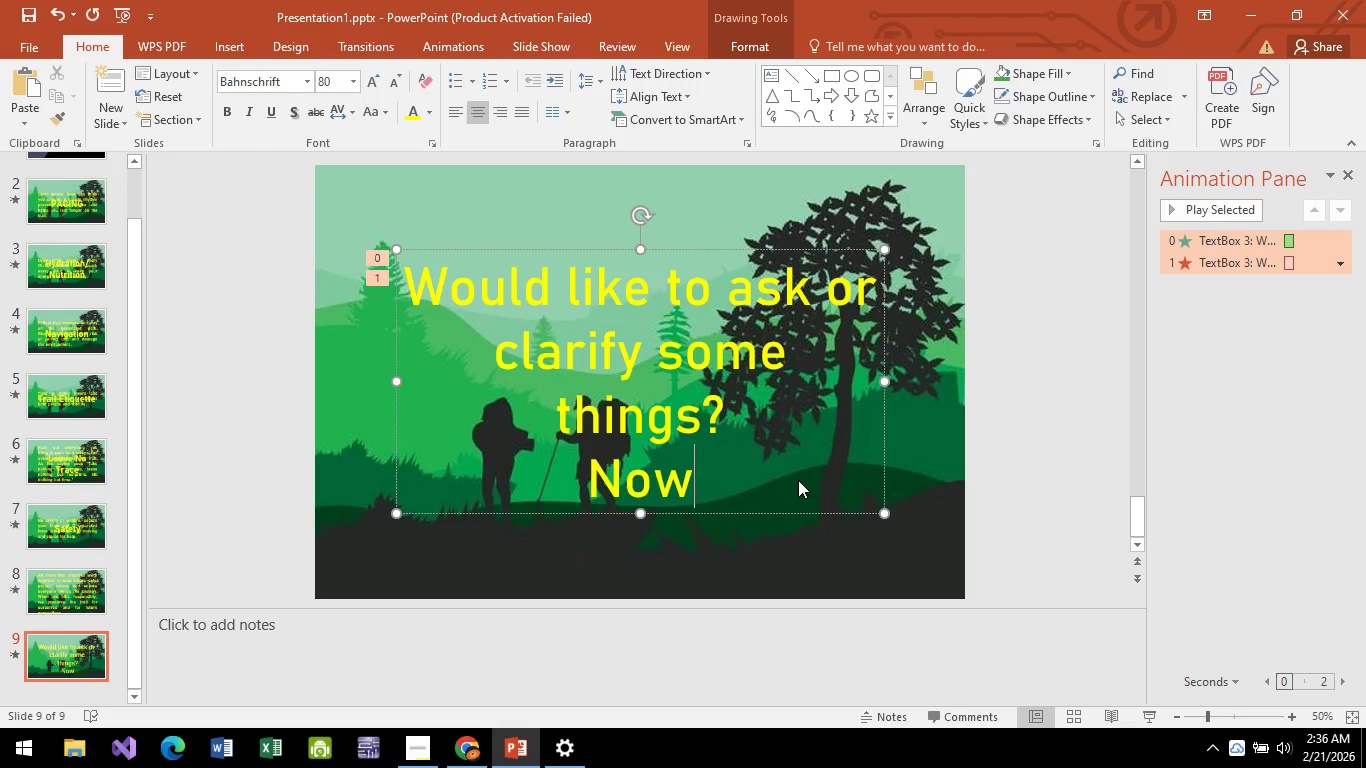 
key(Backspace)
 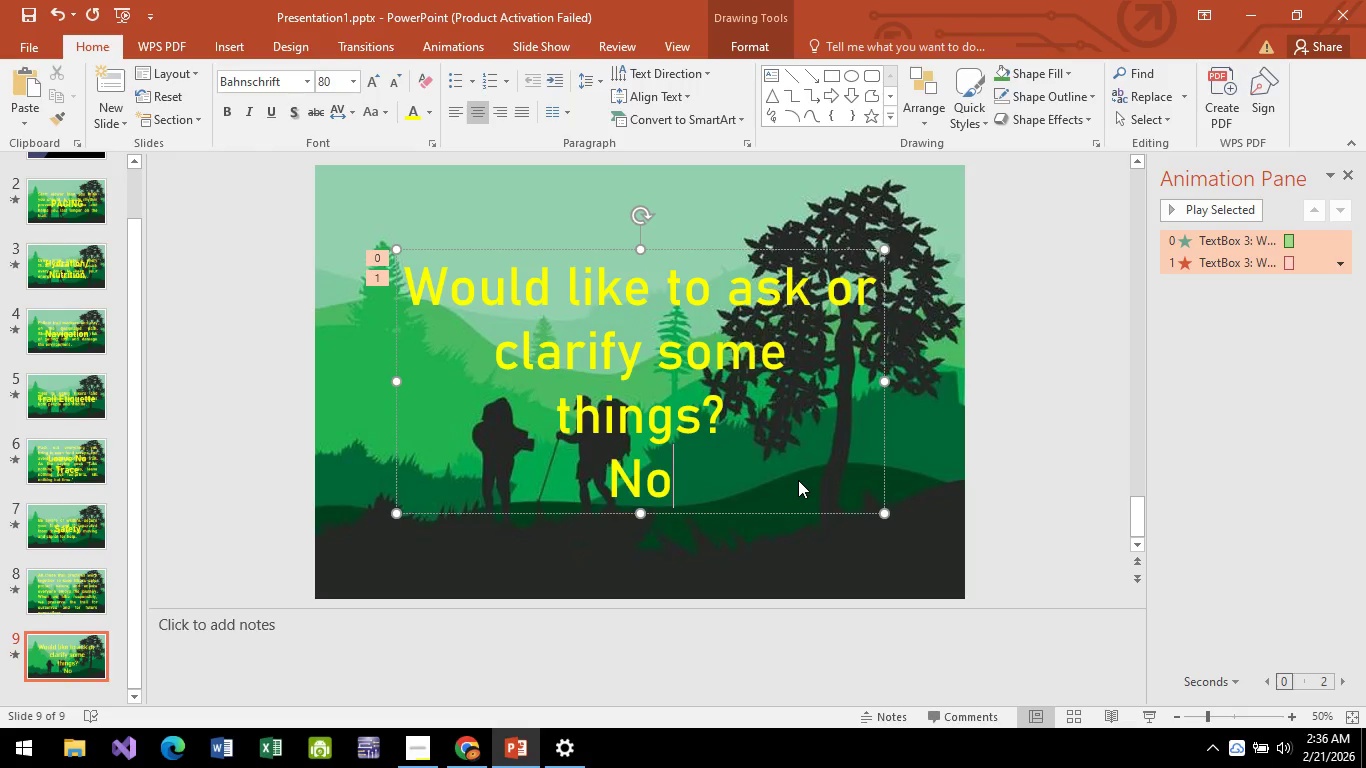 
key(Backspace)
 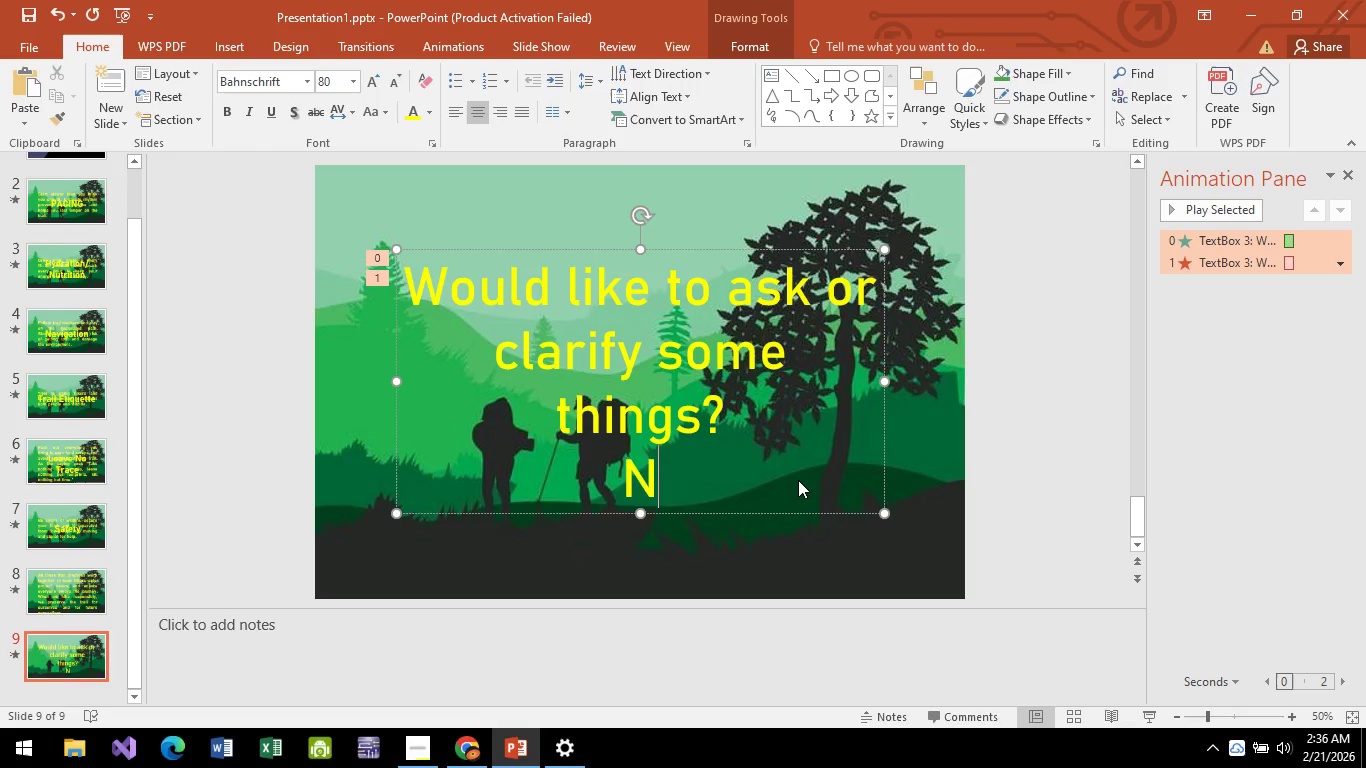 
key(Backspace)
 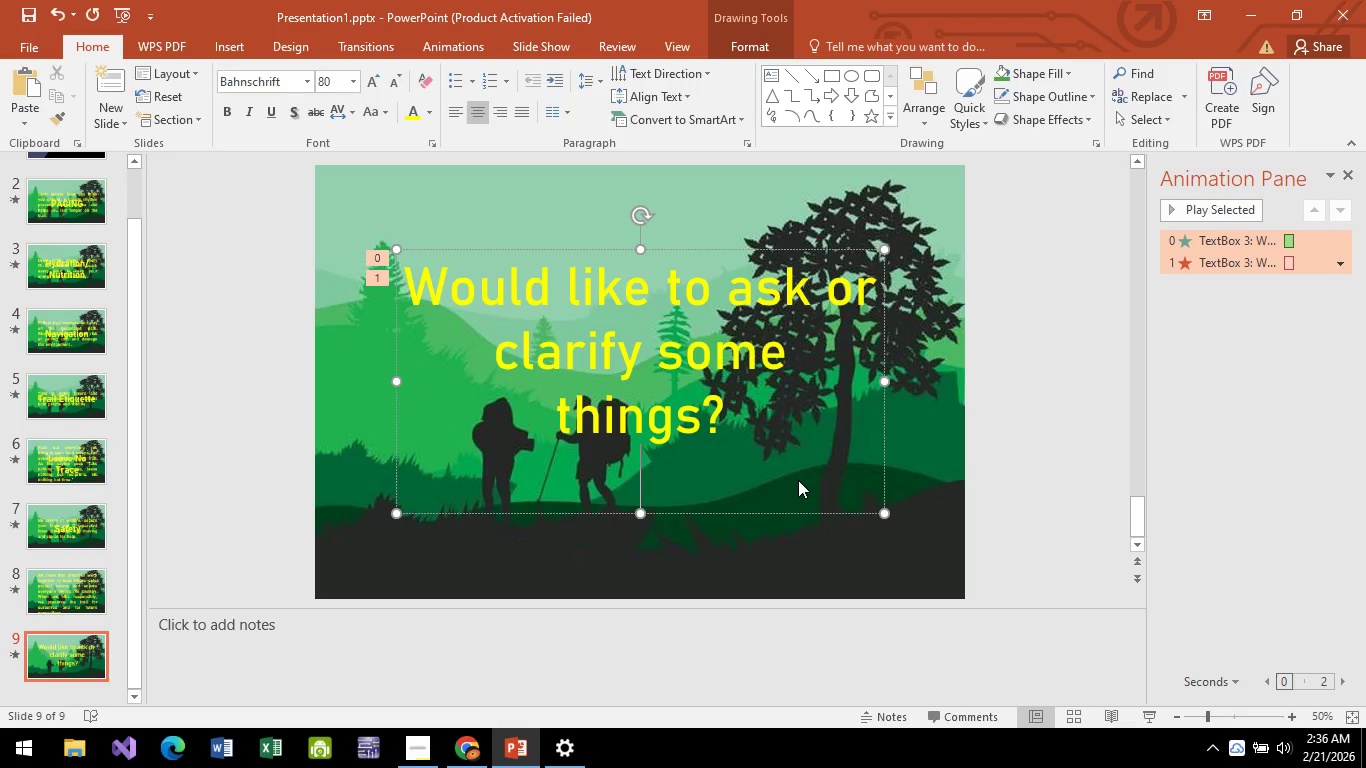 
key(Backspace)
 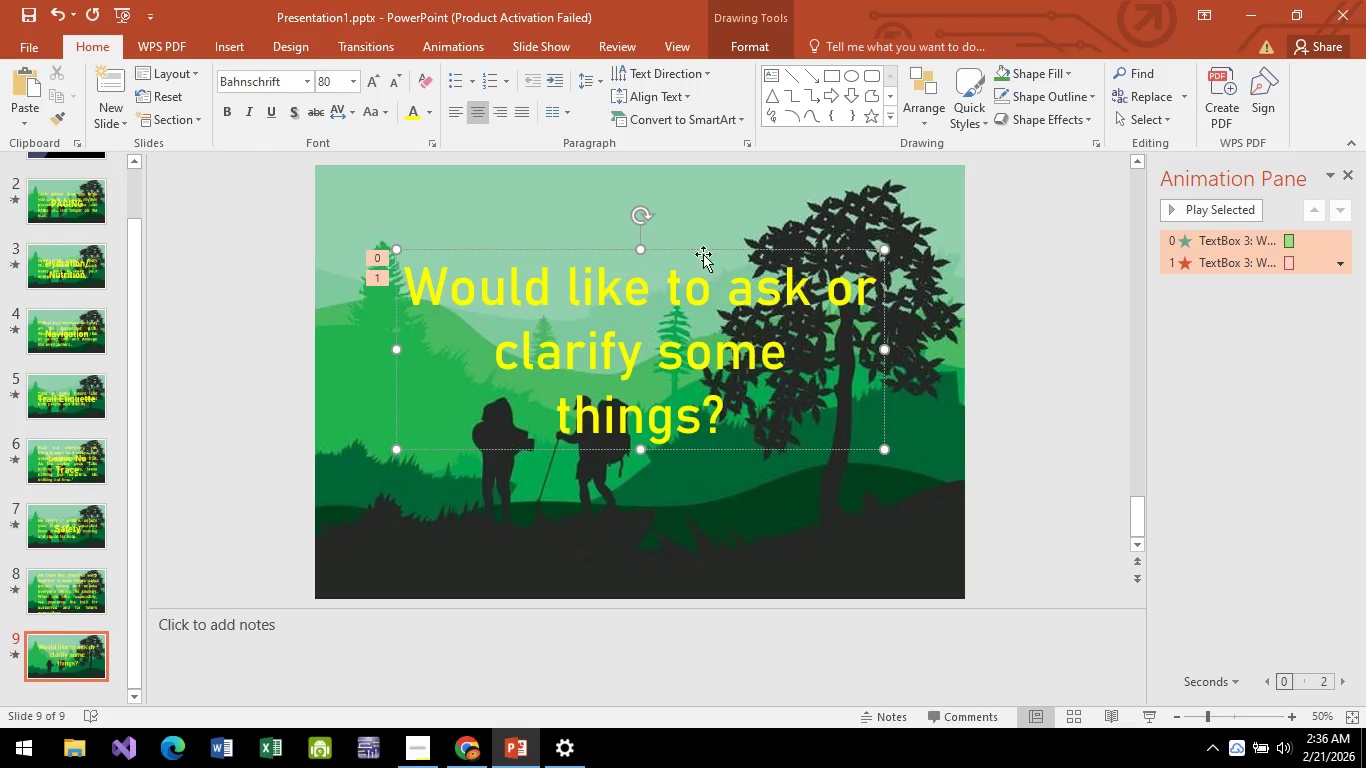 
left_click_drag(start_coordinate=[698, 250], to_coordinate=[697, 287])
 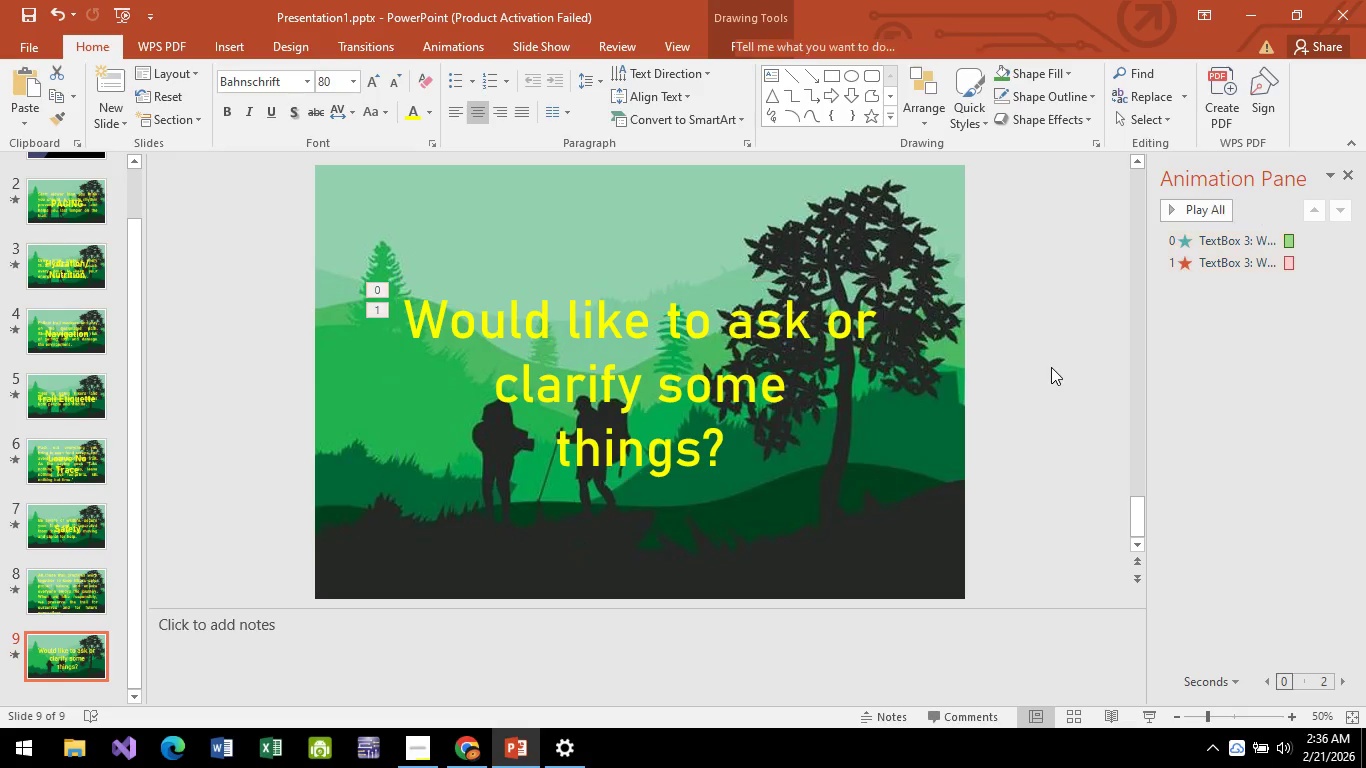 
left_click([1051, 367])
 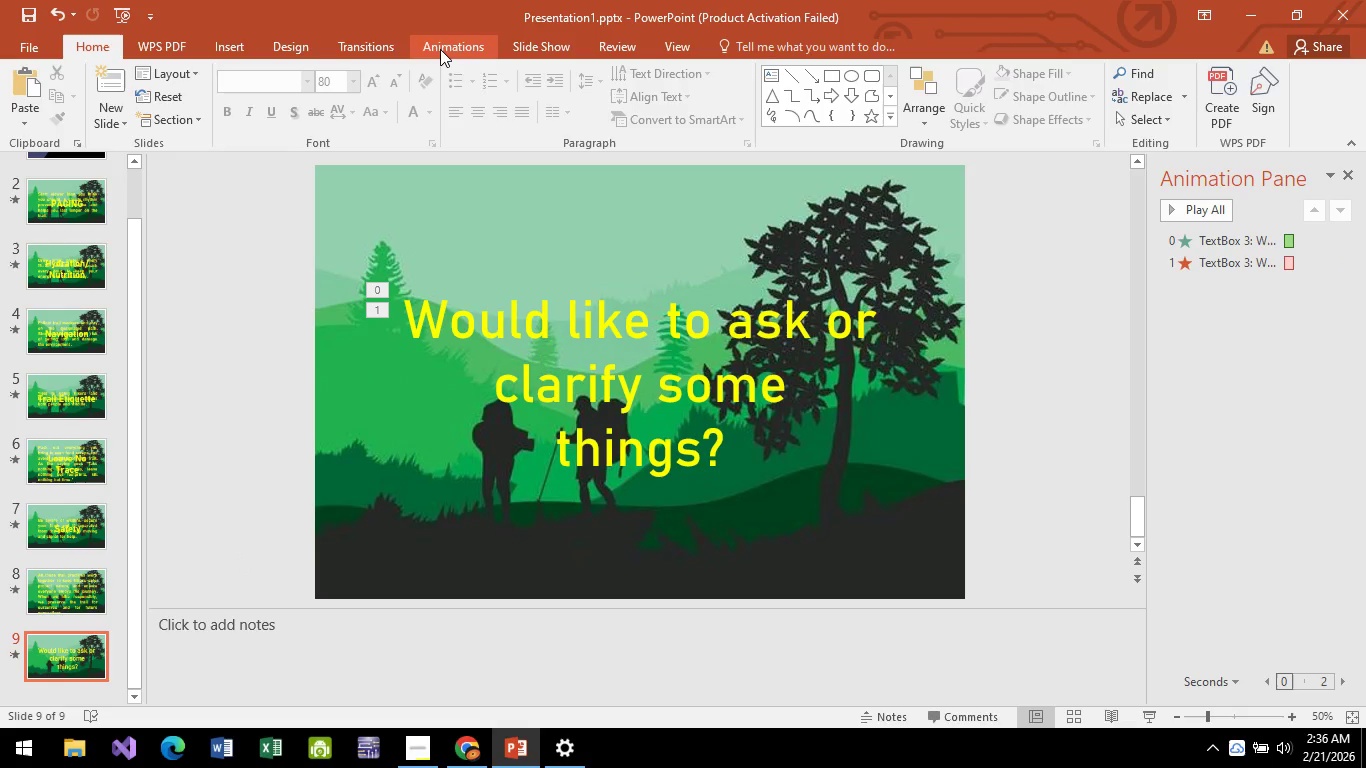 
left_click([562, 57])
 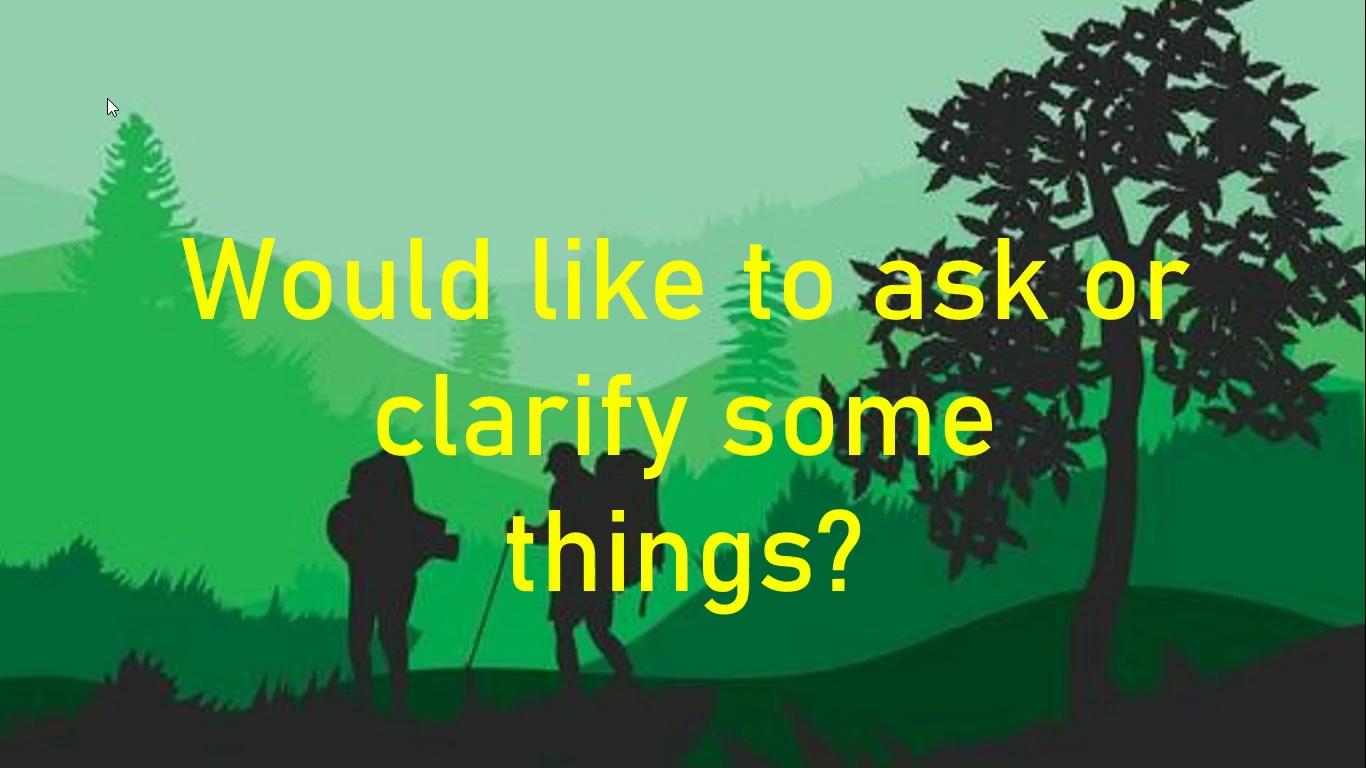 
key(Space)
 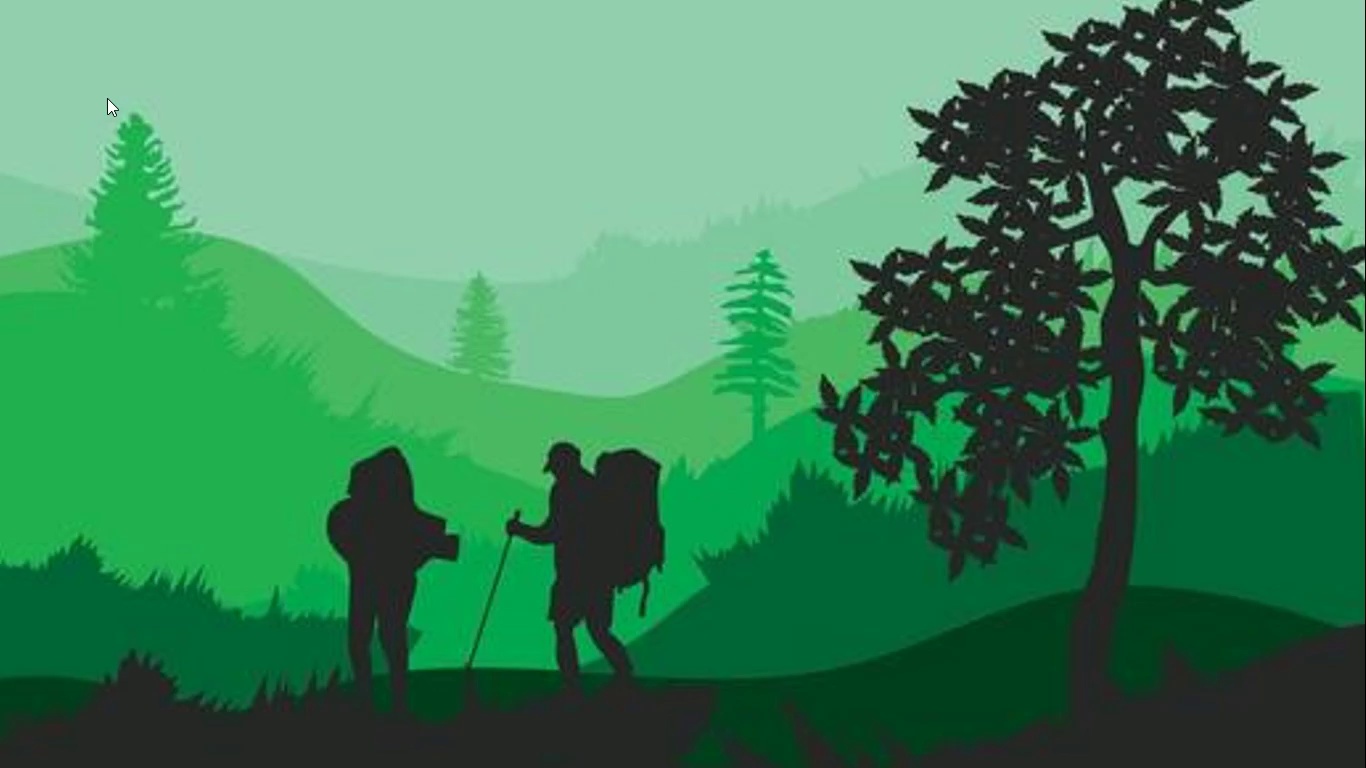 
key(Escape)
 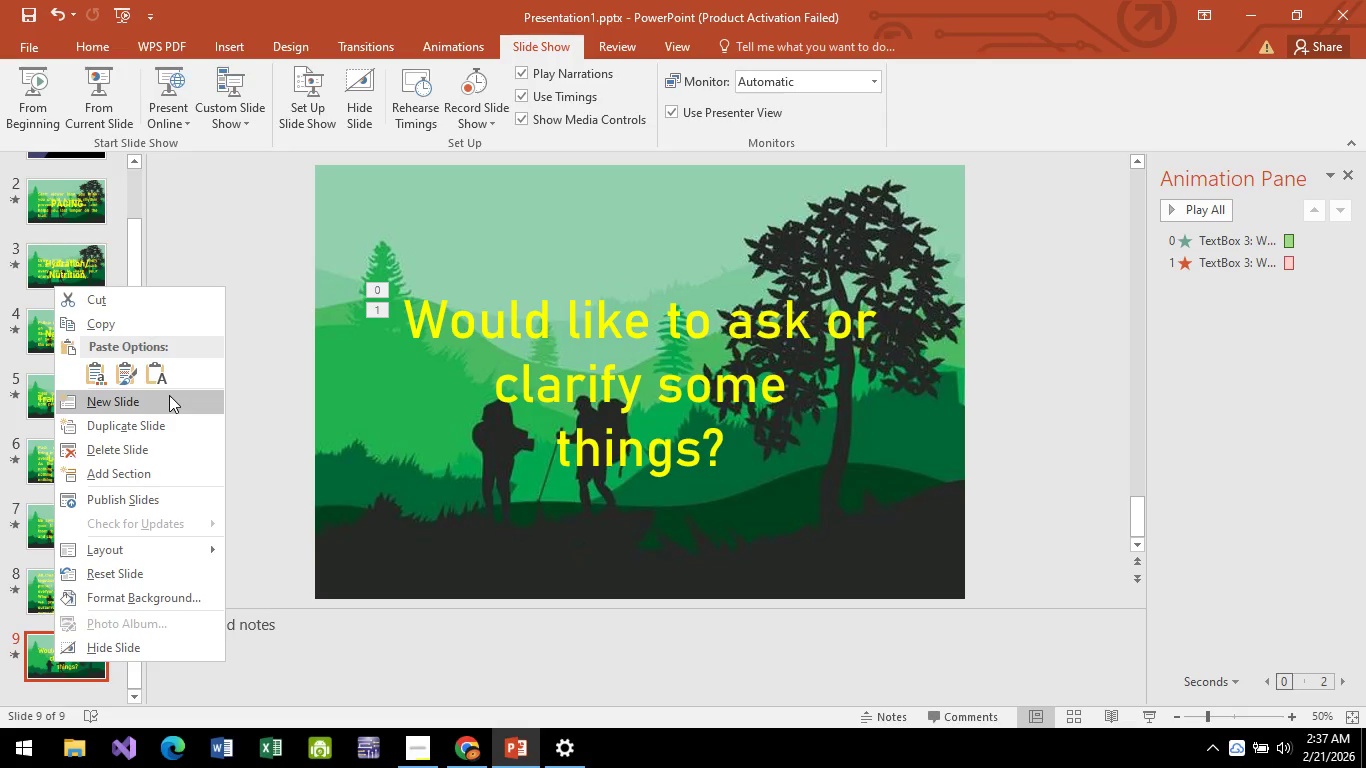 
left_click([134, 424])
 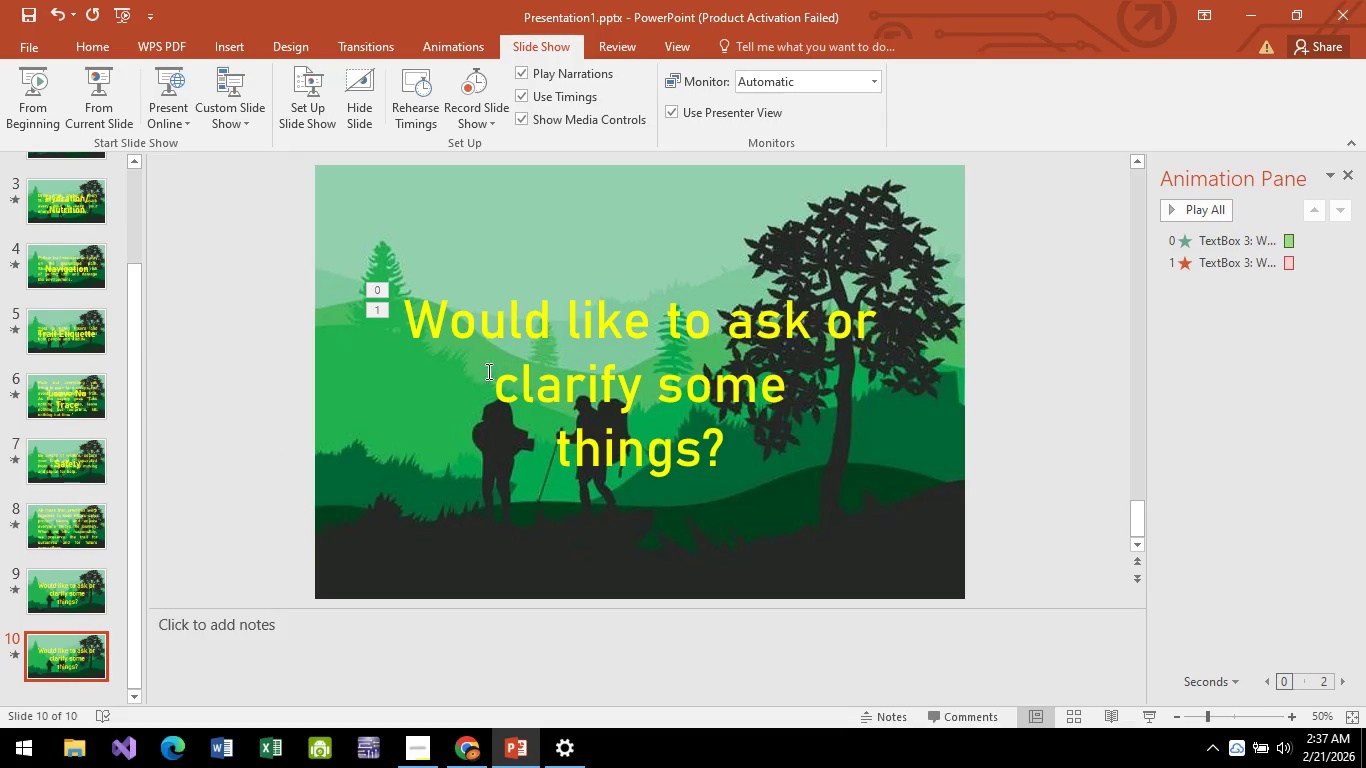 
left_click([621, 345])
 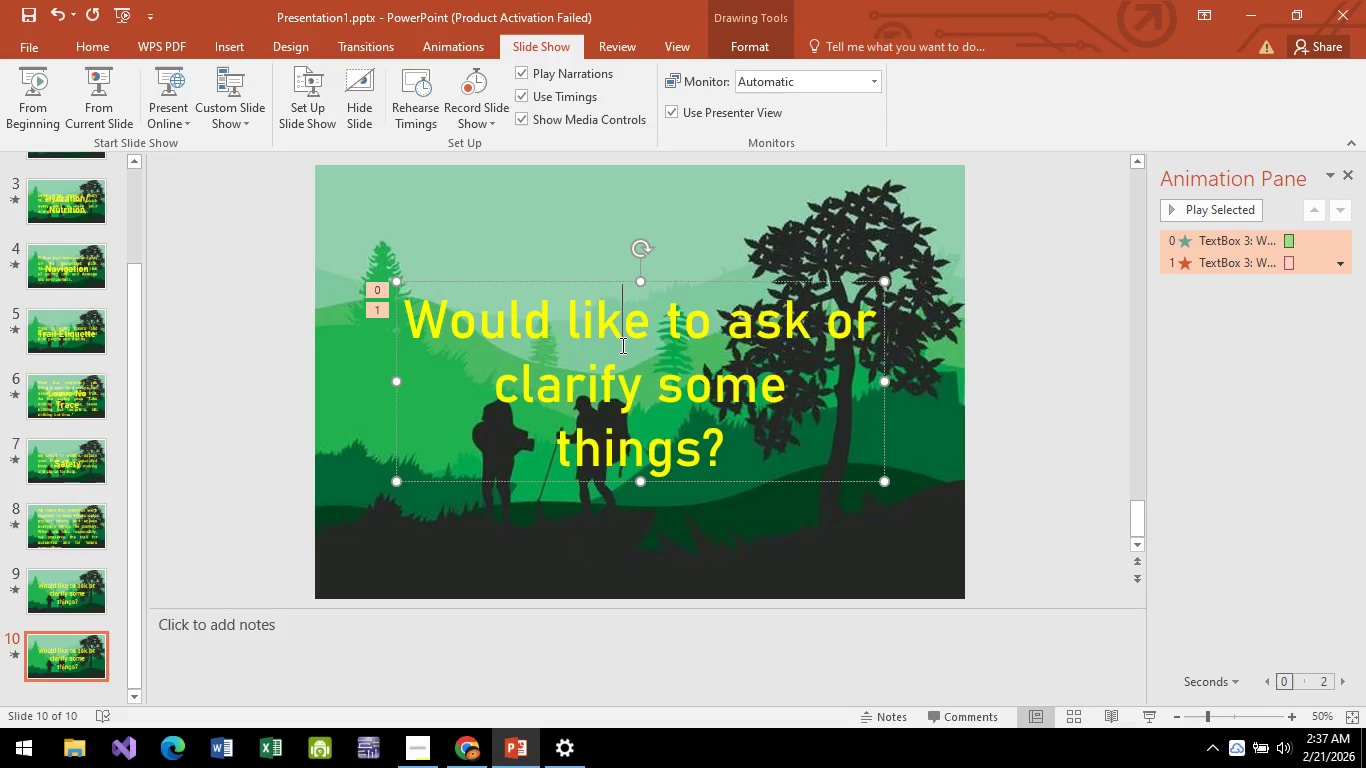 
key(Control+A)
 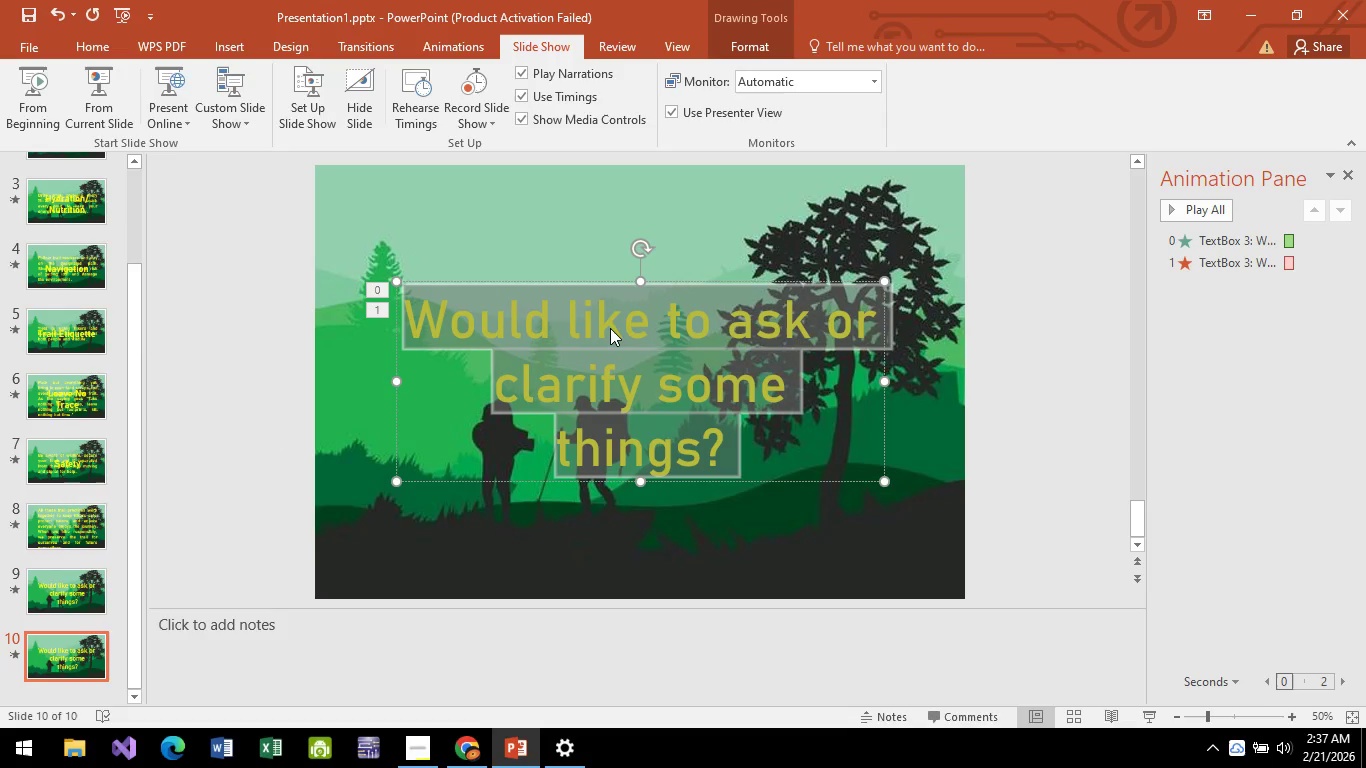 
key(Alt+AltLeft)
 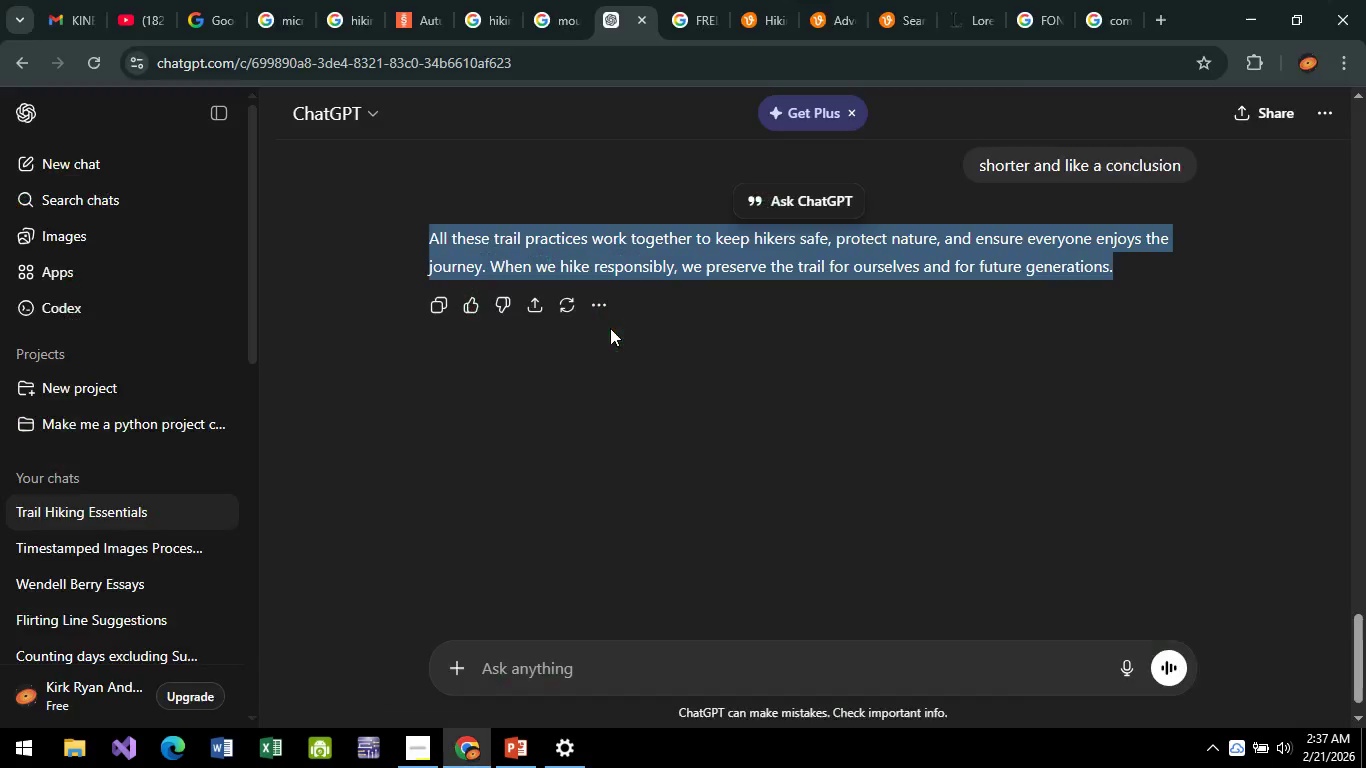 
key(Alt+Tab)
 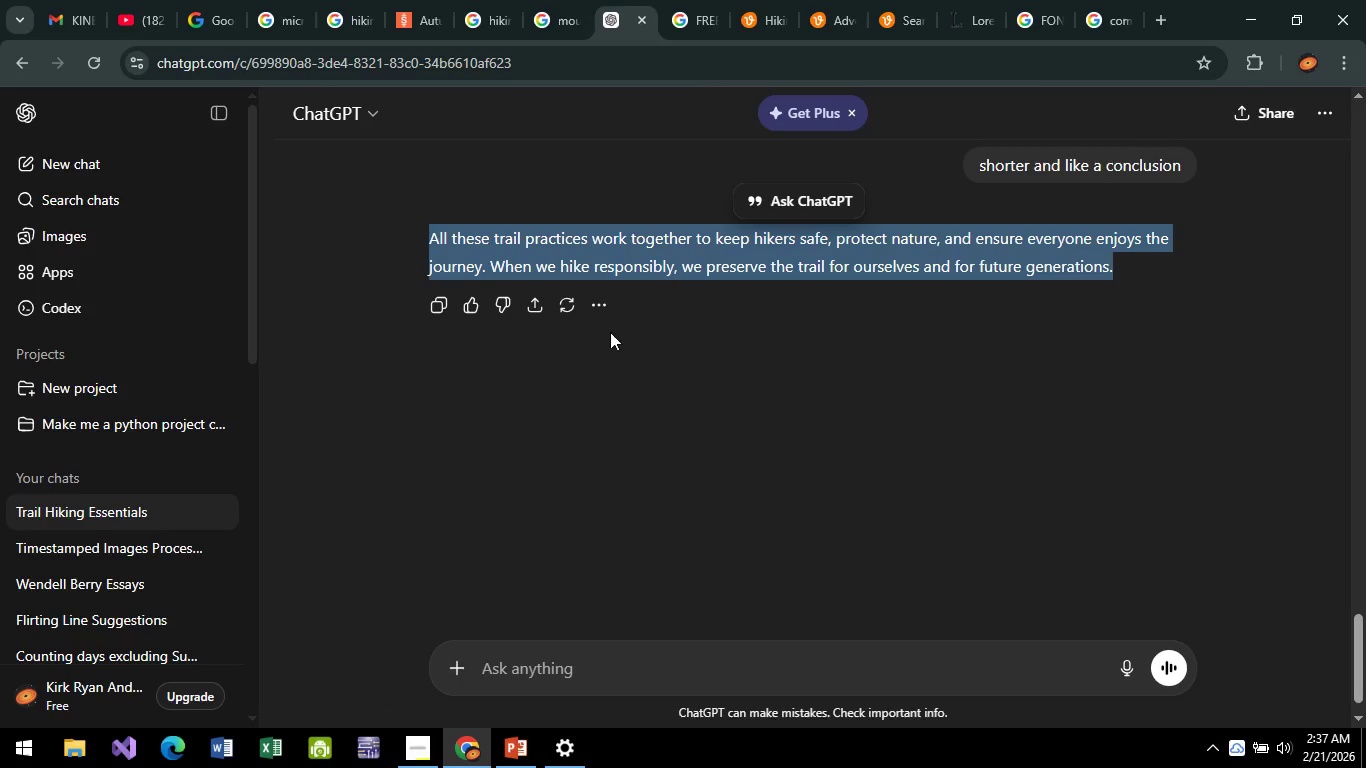 
key(Alt+Tab)